 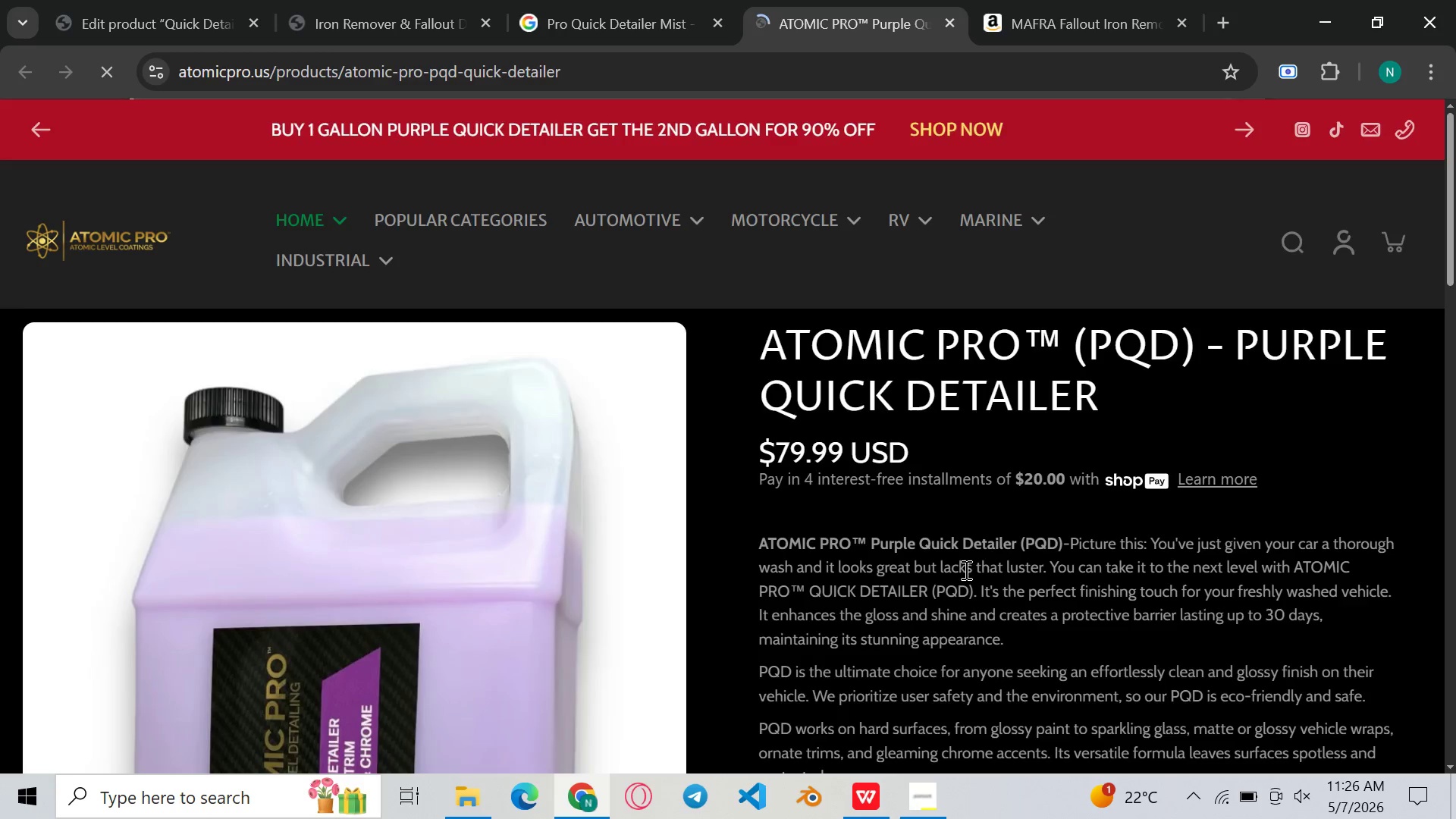 
left_click([327, 481])
 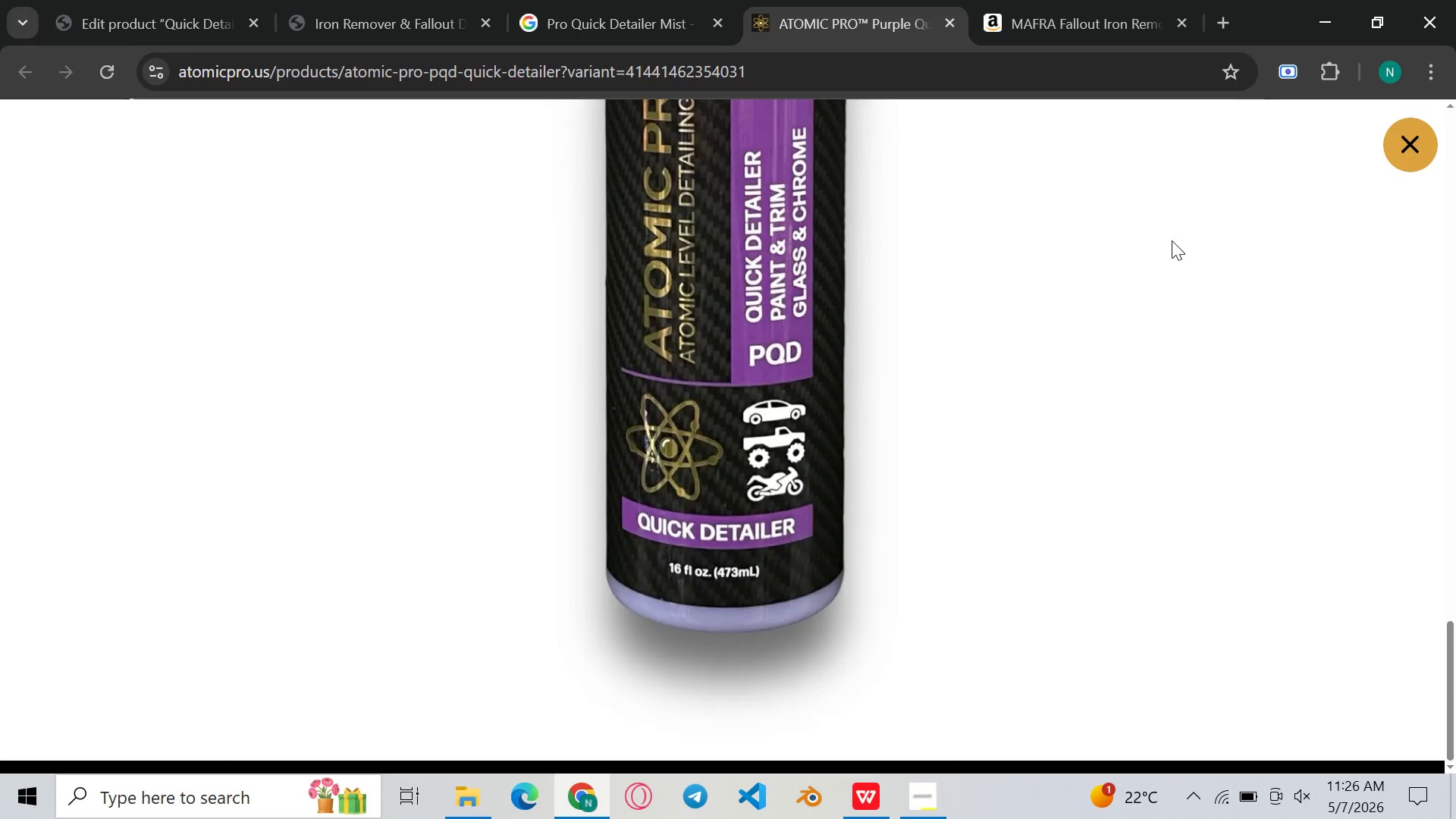 
left_click([1382, 128])
 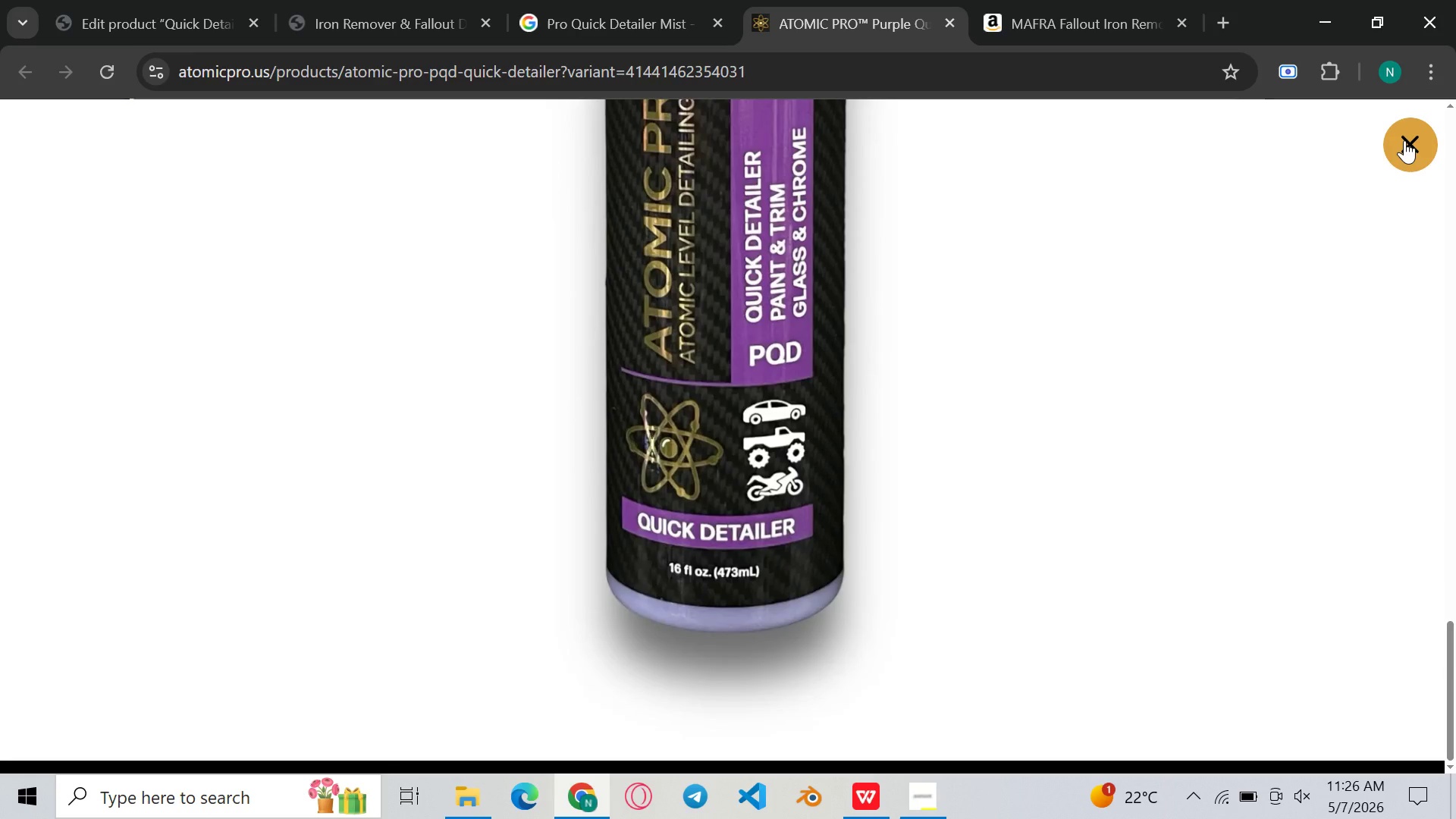 
left_click([1404, 140])
 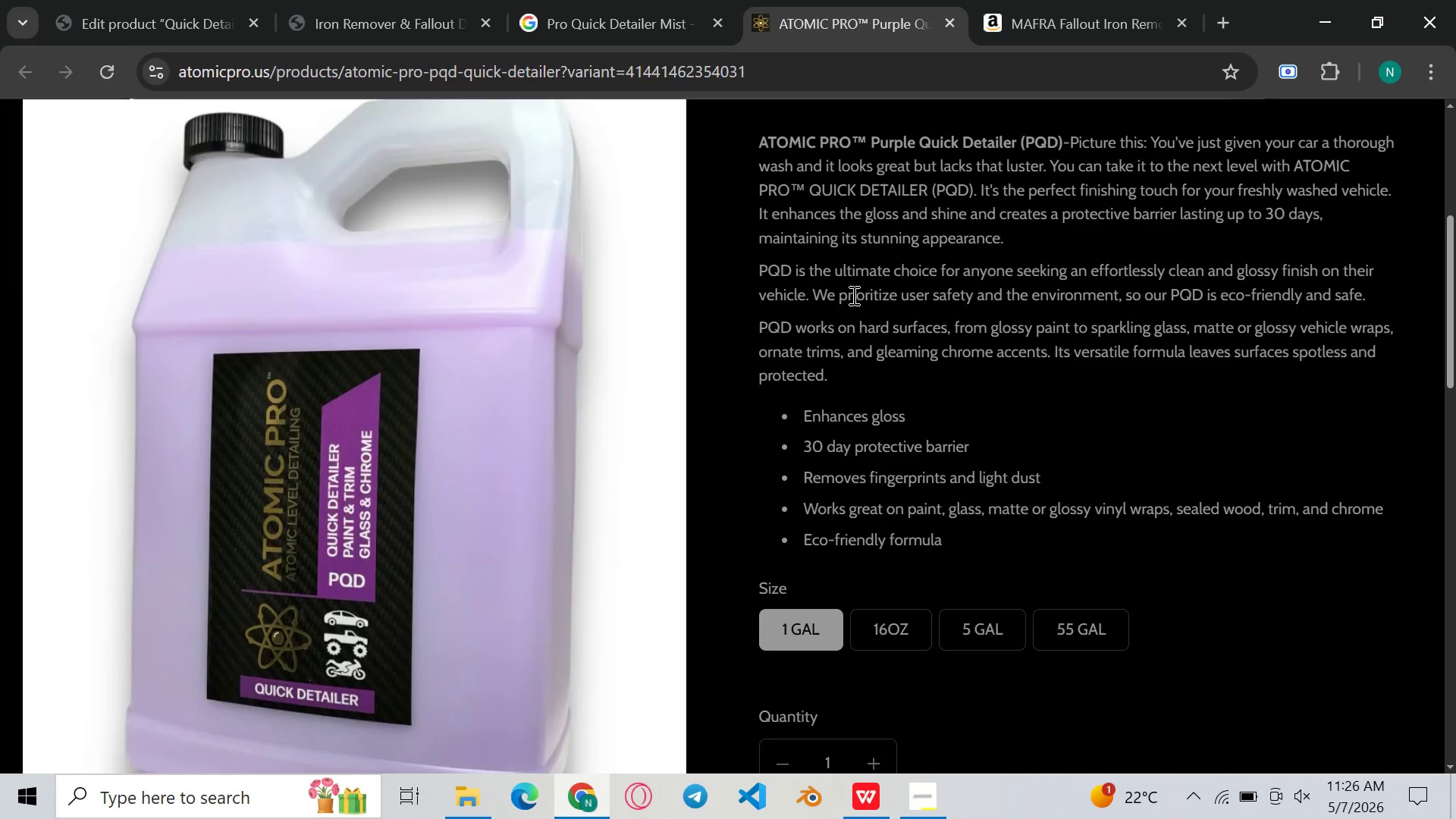 
wait(5.06)
 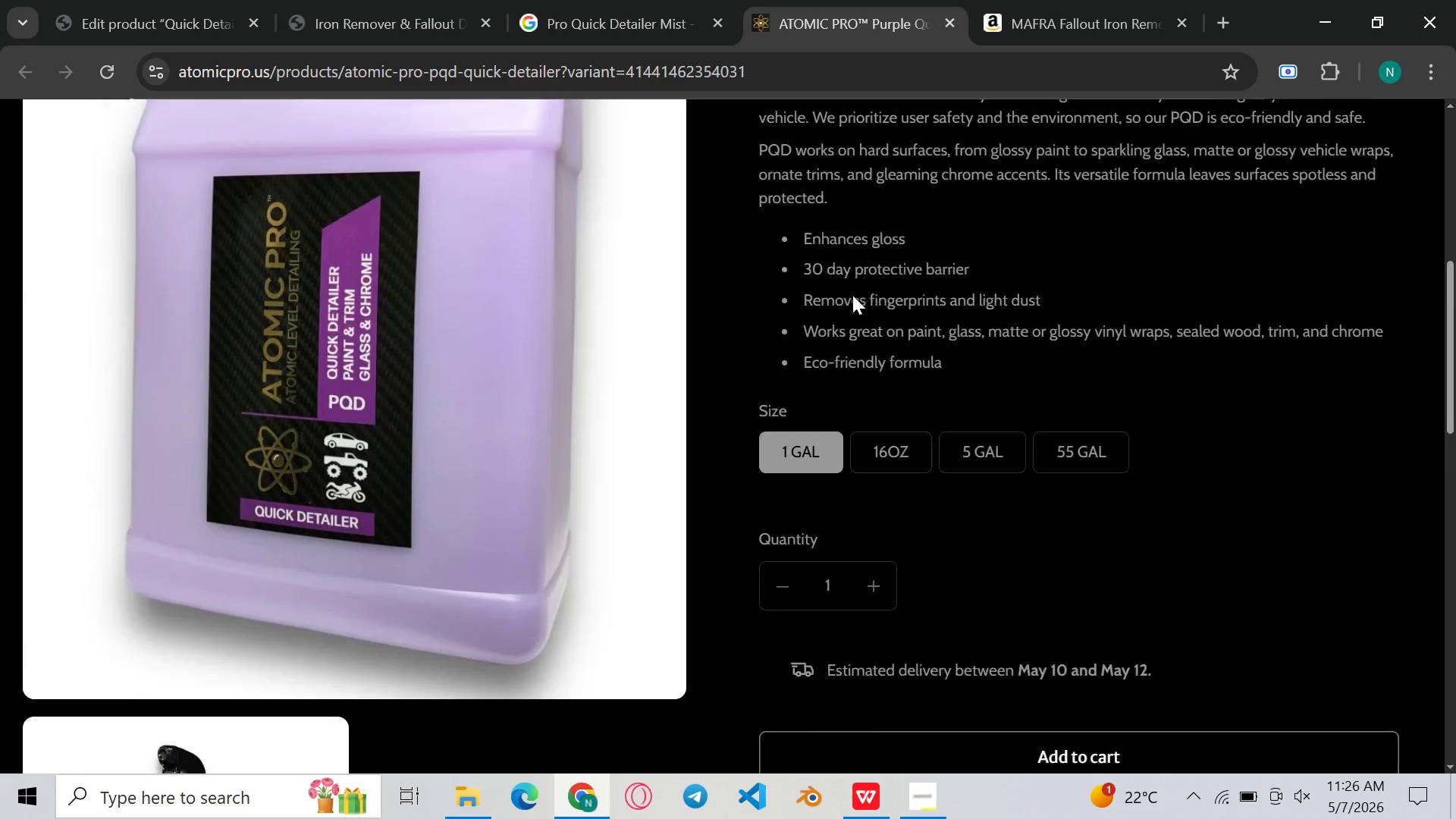 
left_click([902, 643])
 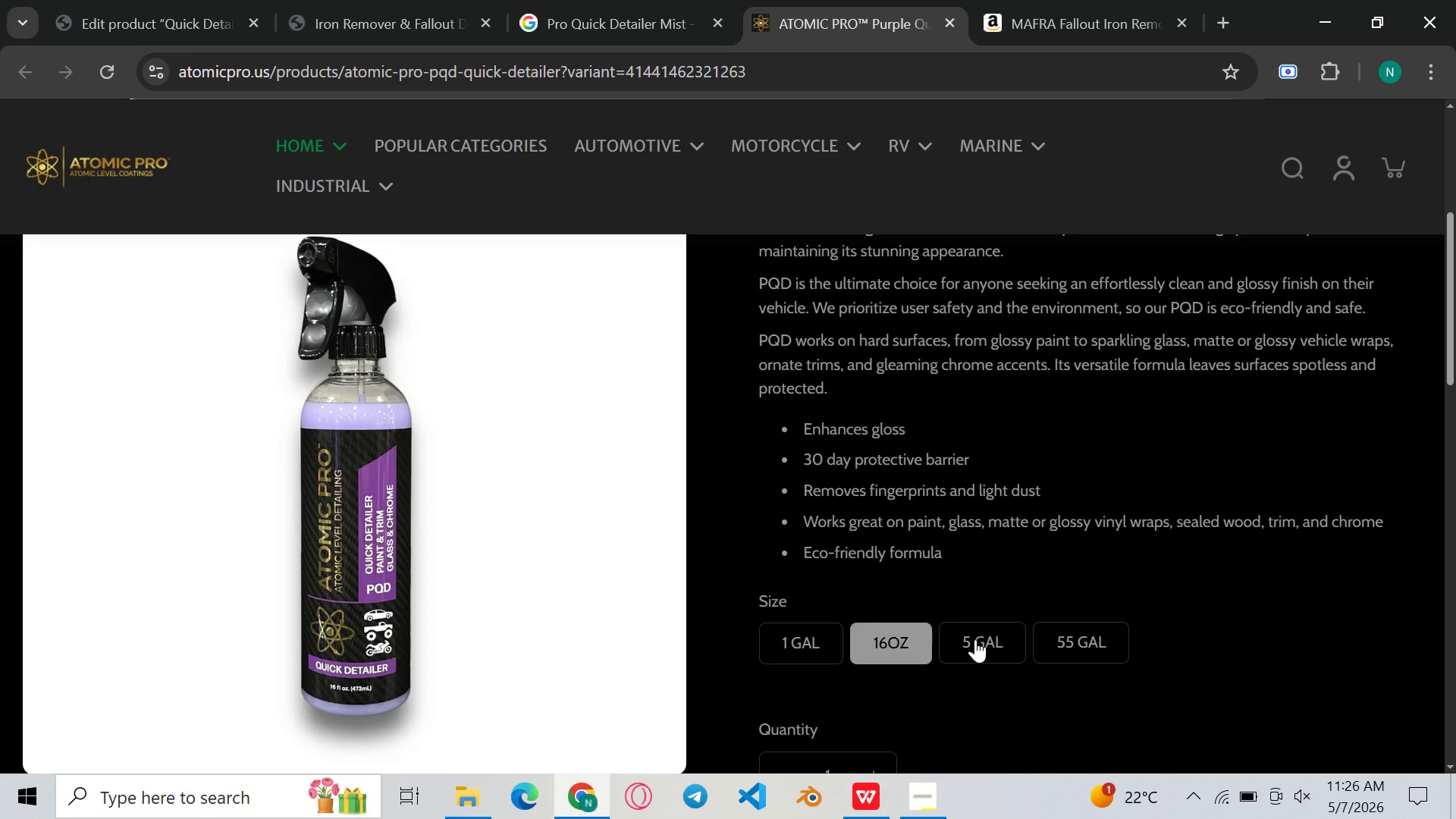 
left_click([975, 639])
 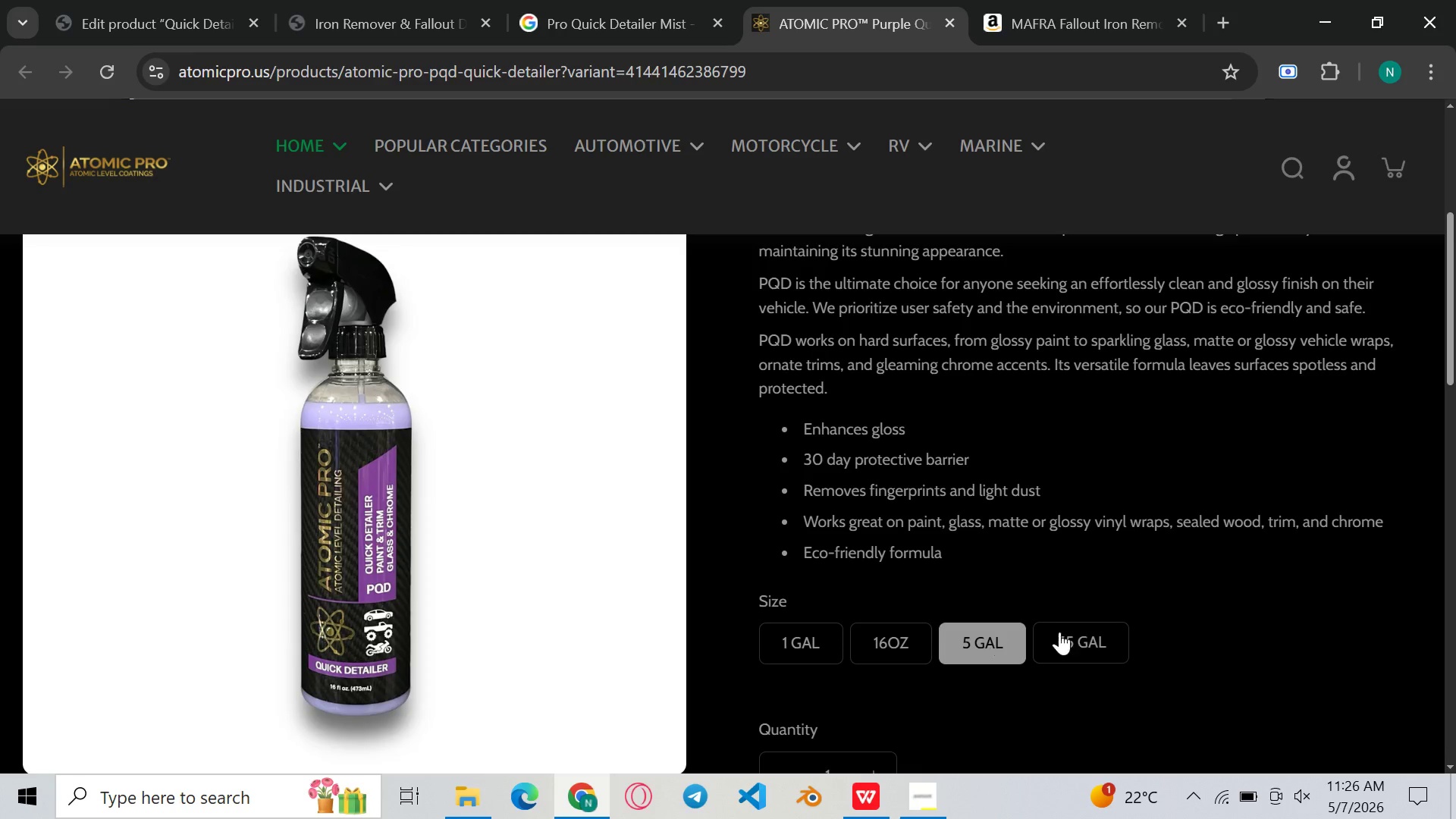 
left_click([1072, 632])
 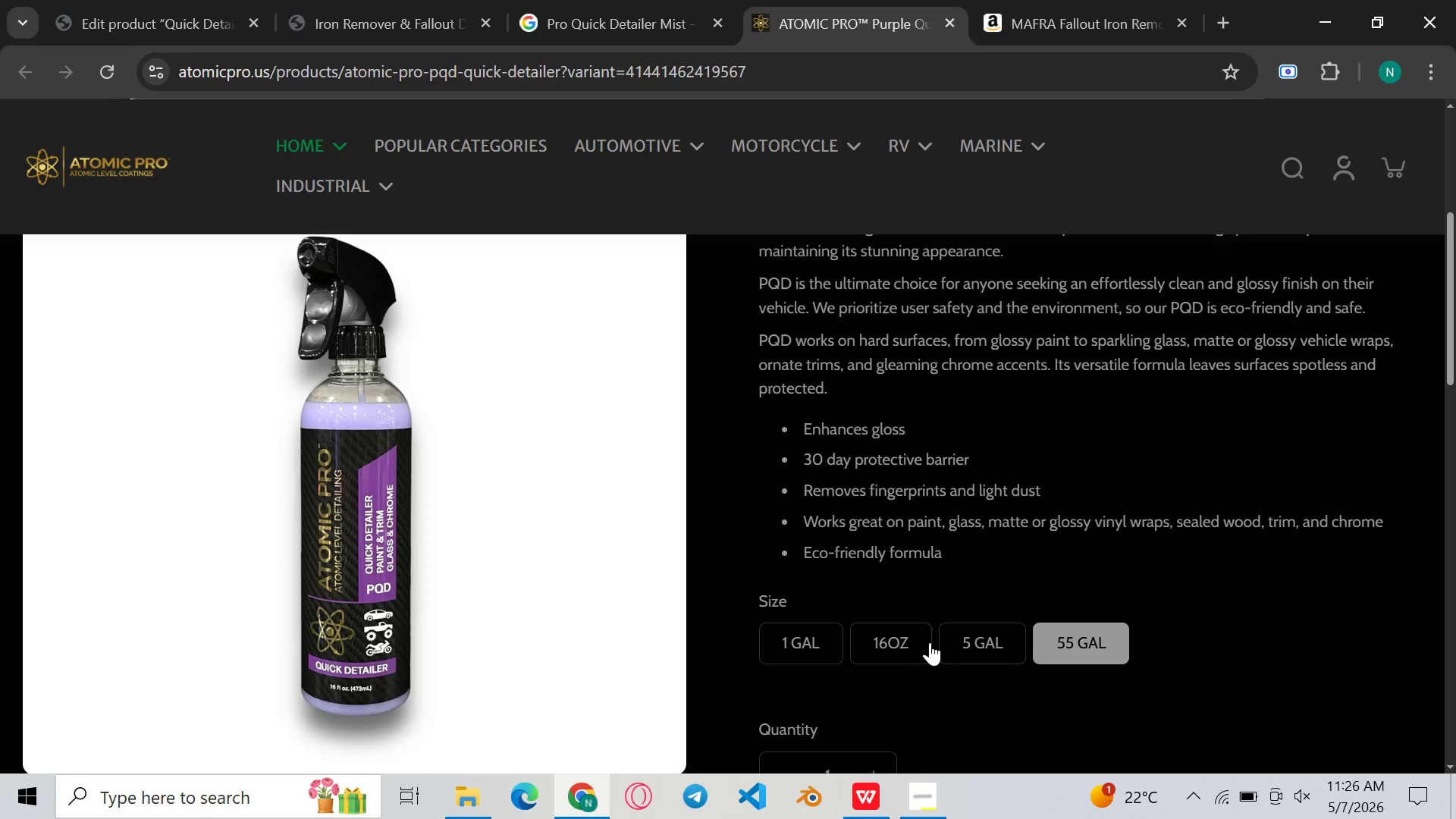 
left_click([929, 642])
 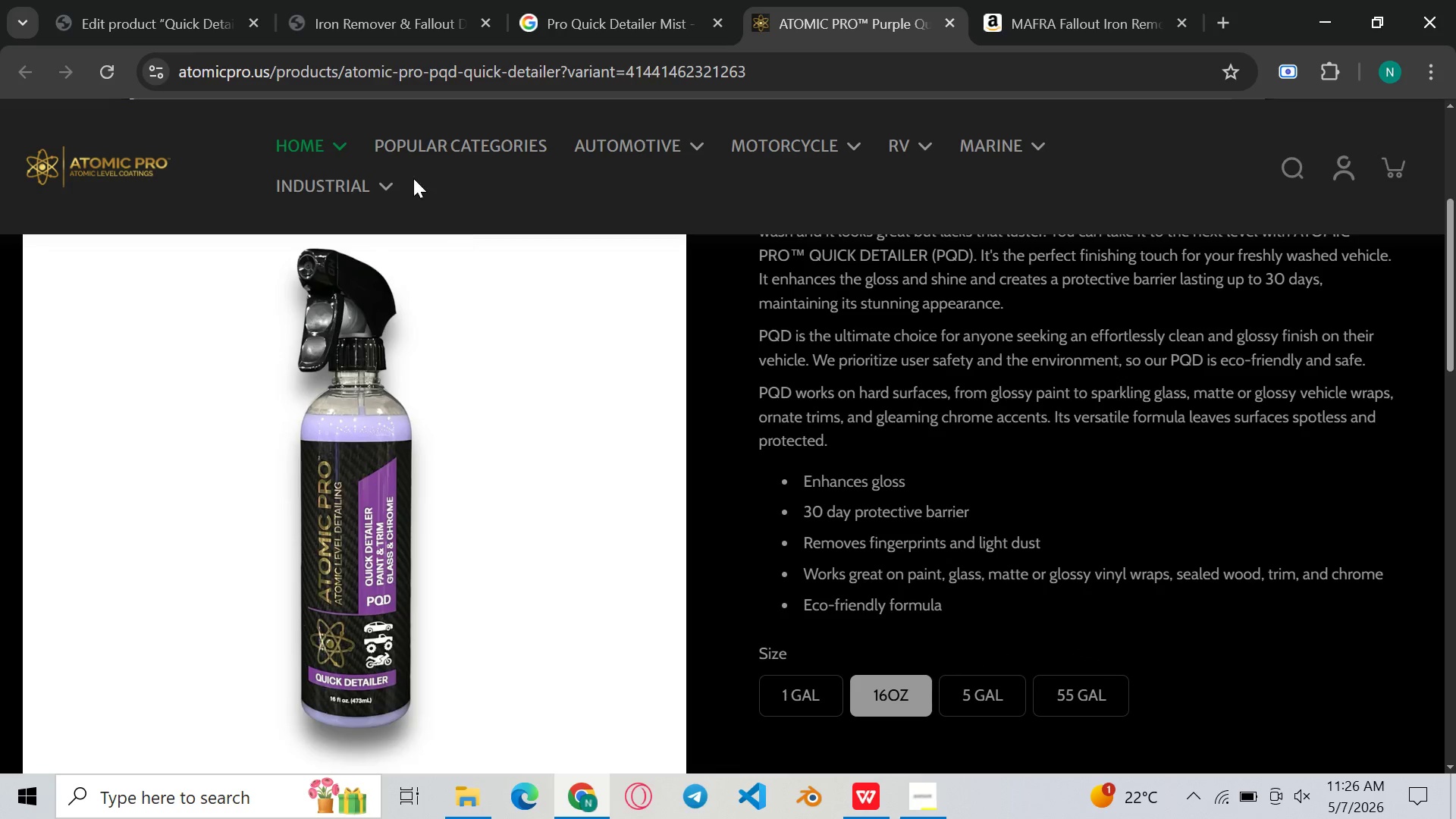 
left_click([610, 0])
 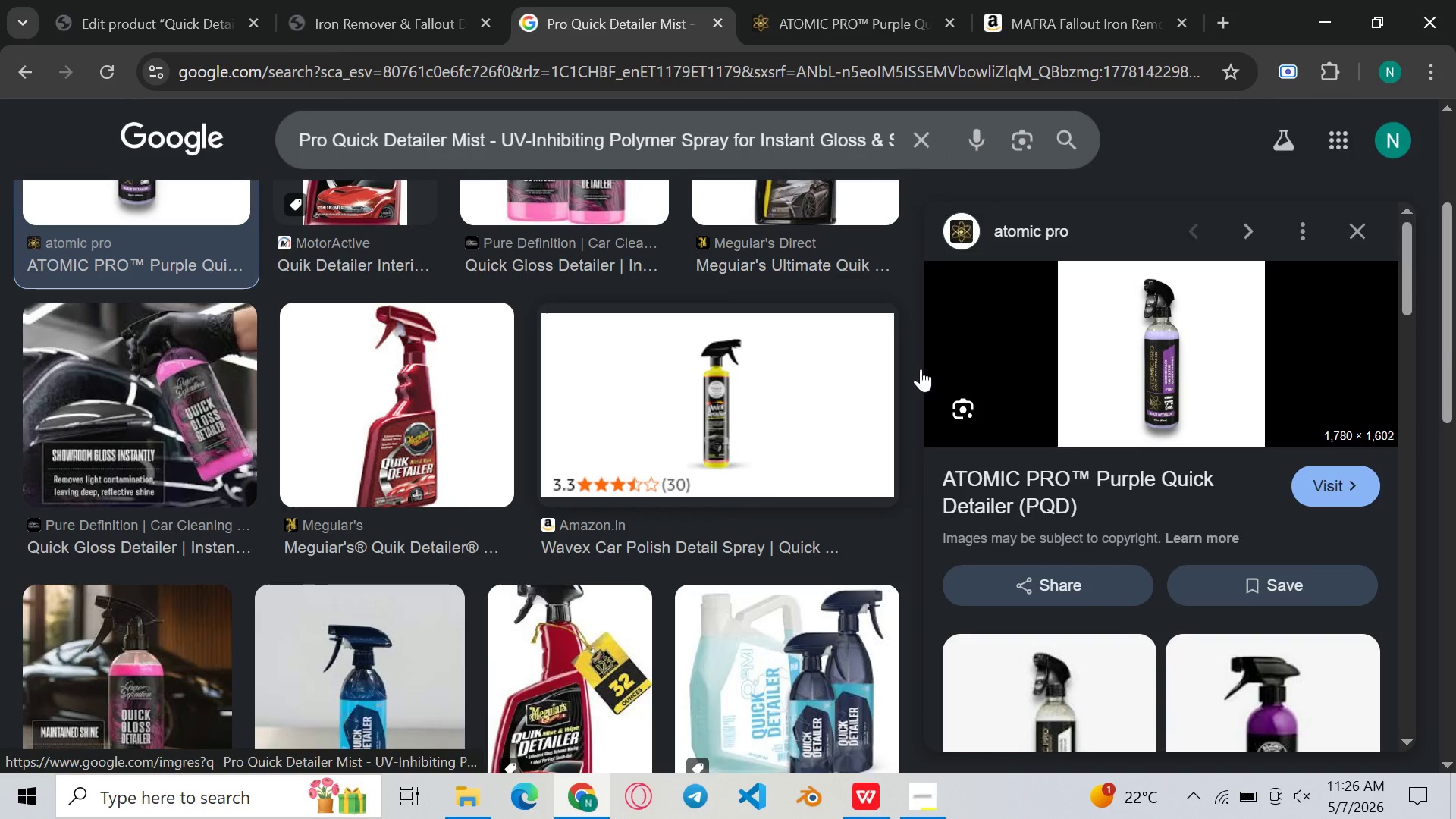 
left_click([712, 362])
 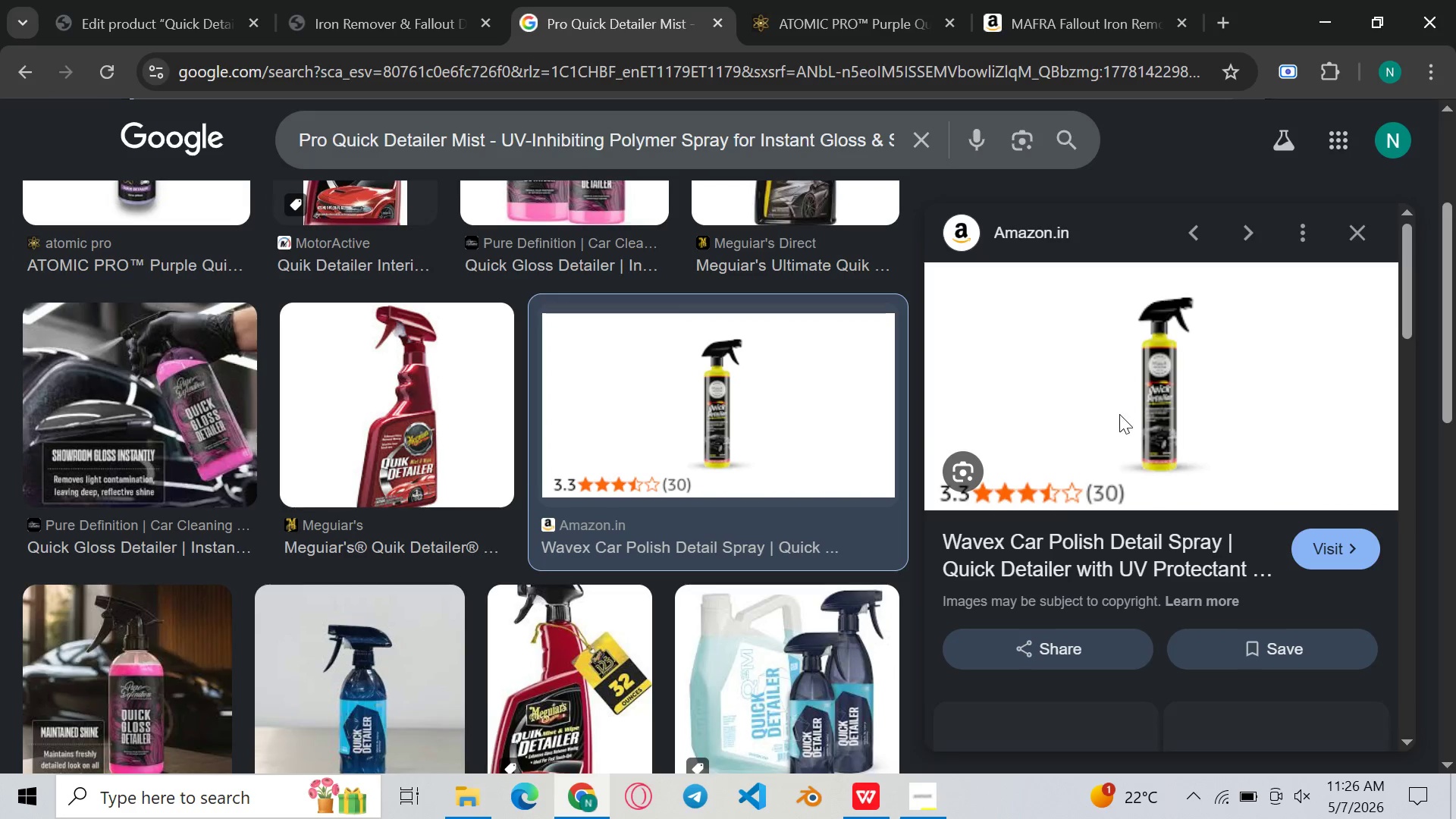 
left_click([1119, 414])
 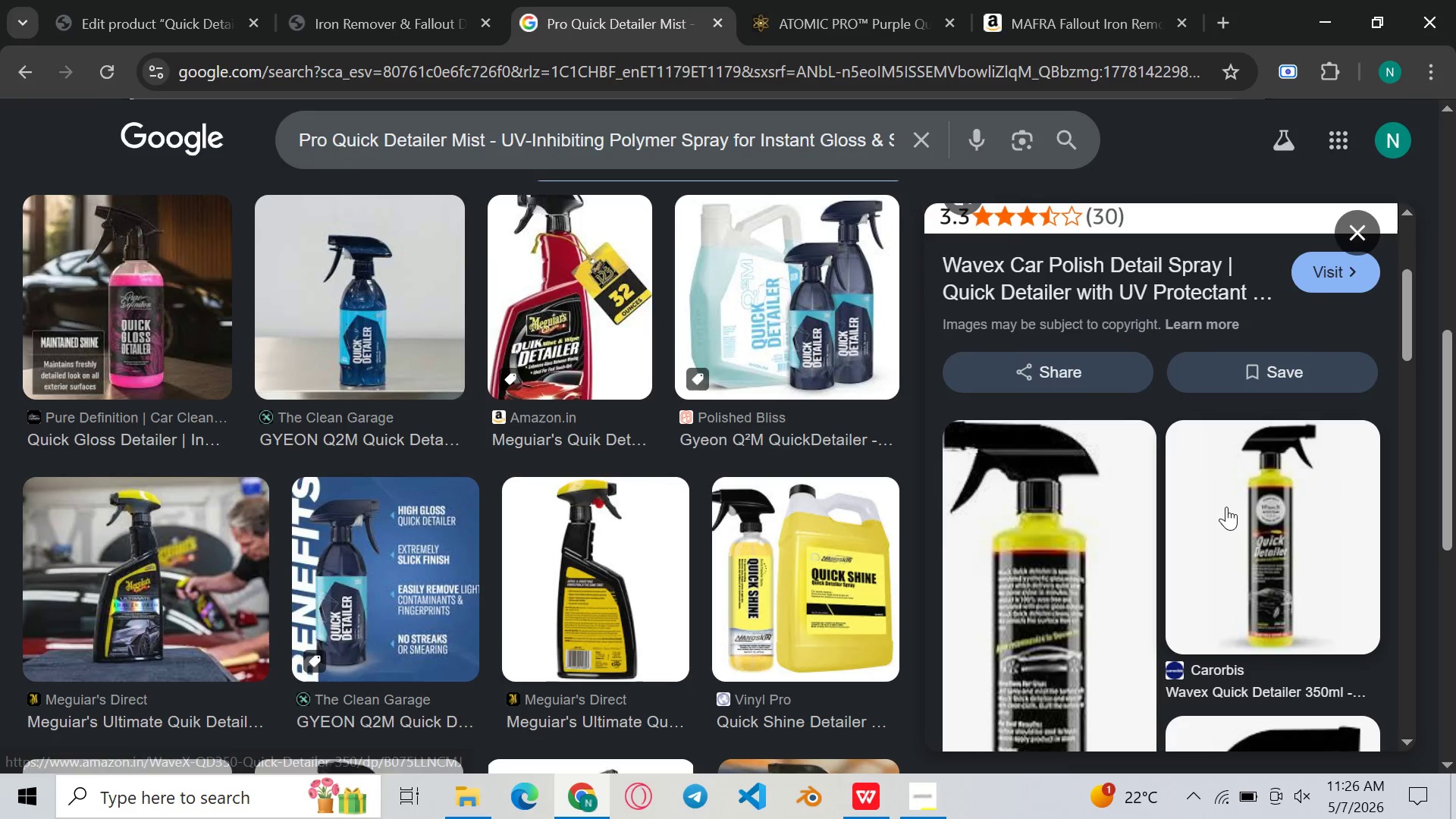 
left_click([1256, 400])
 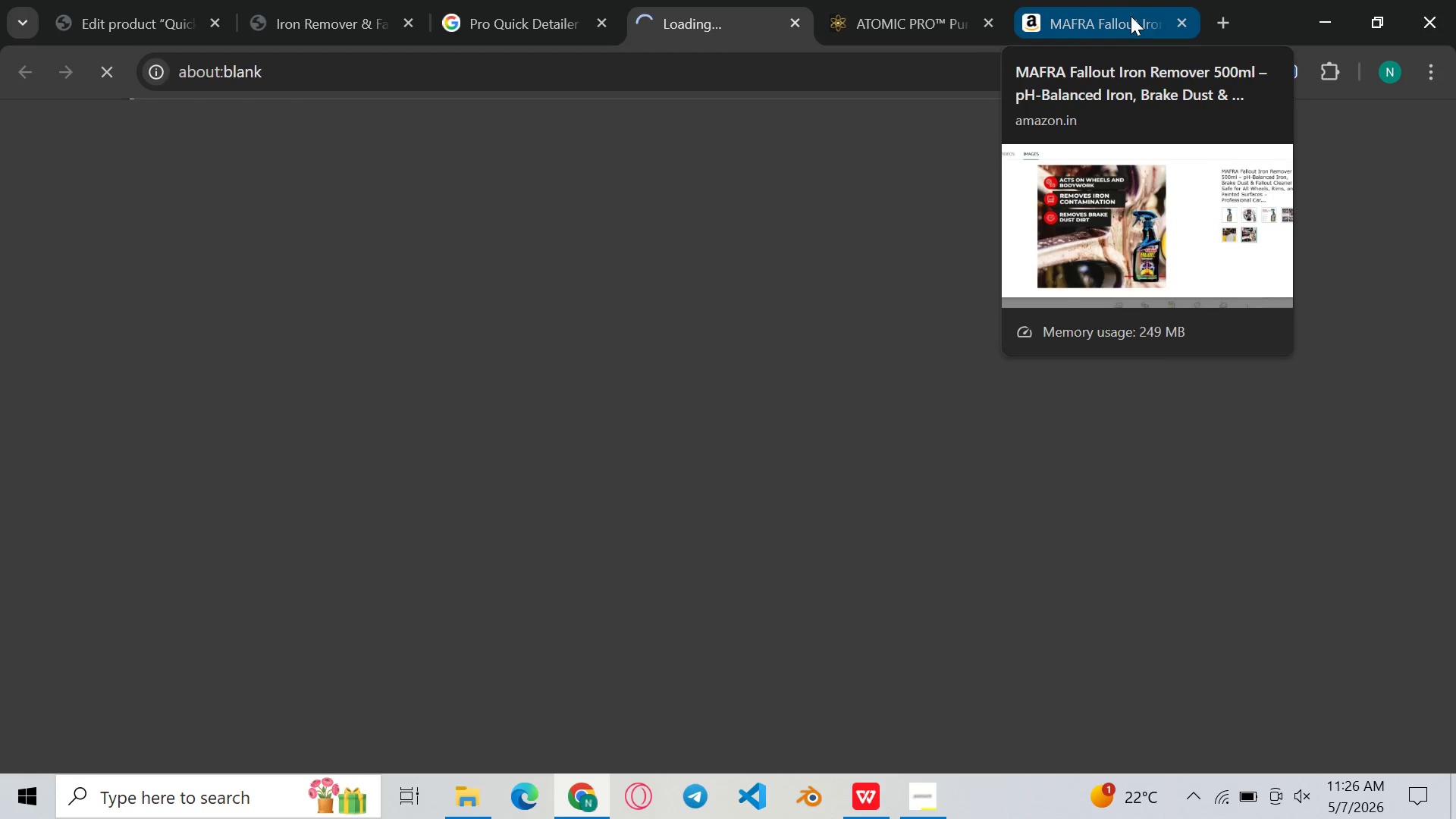 
left_click([1178, 21])
 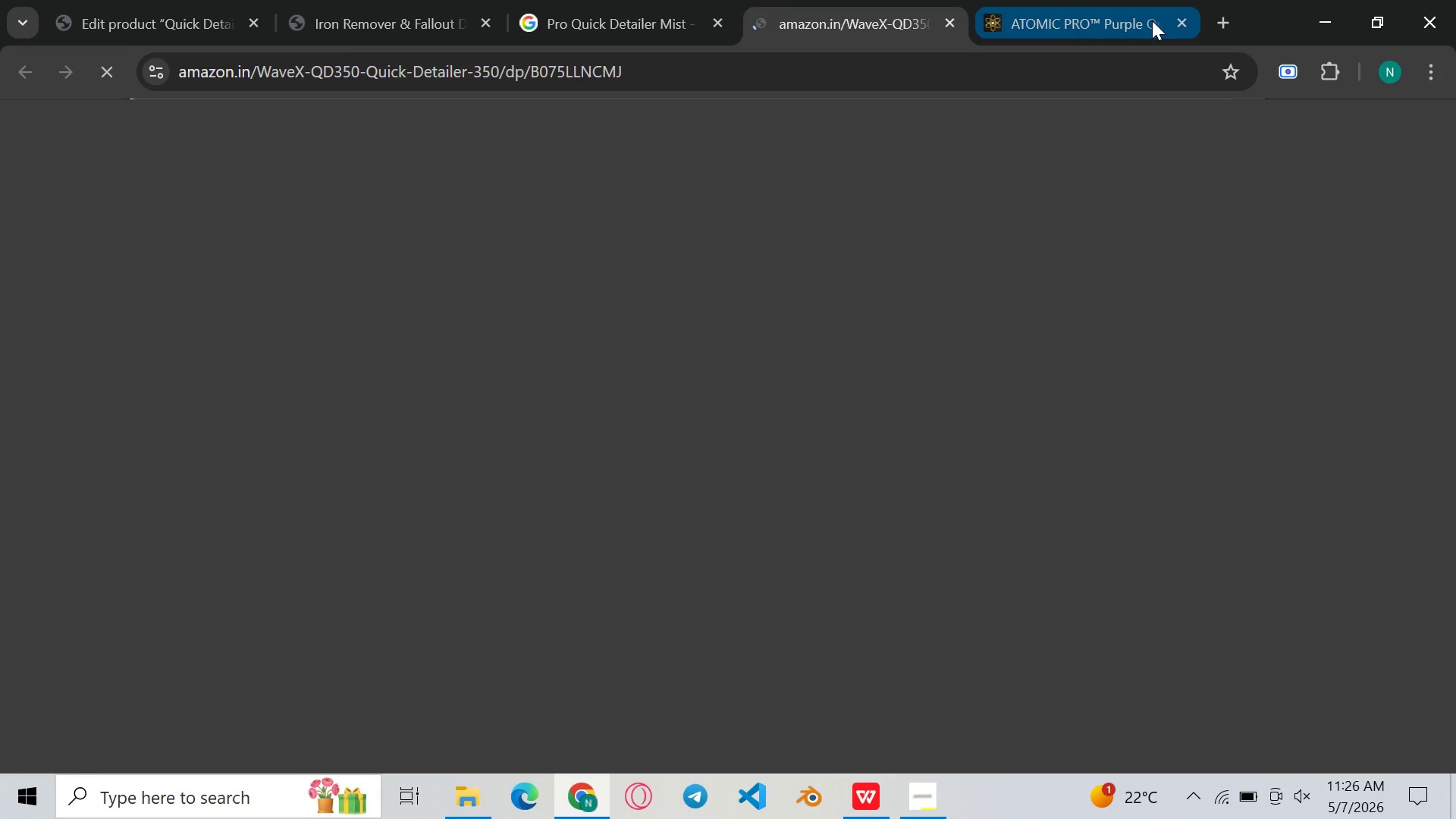 
left_click([1188, 26])
 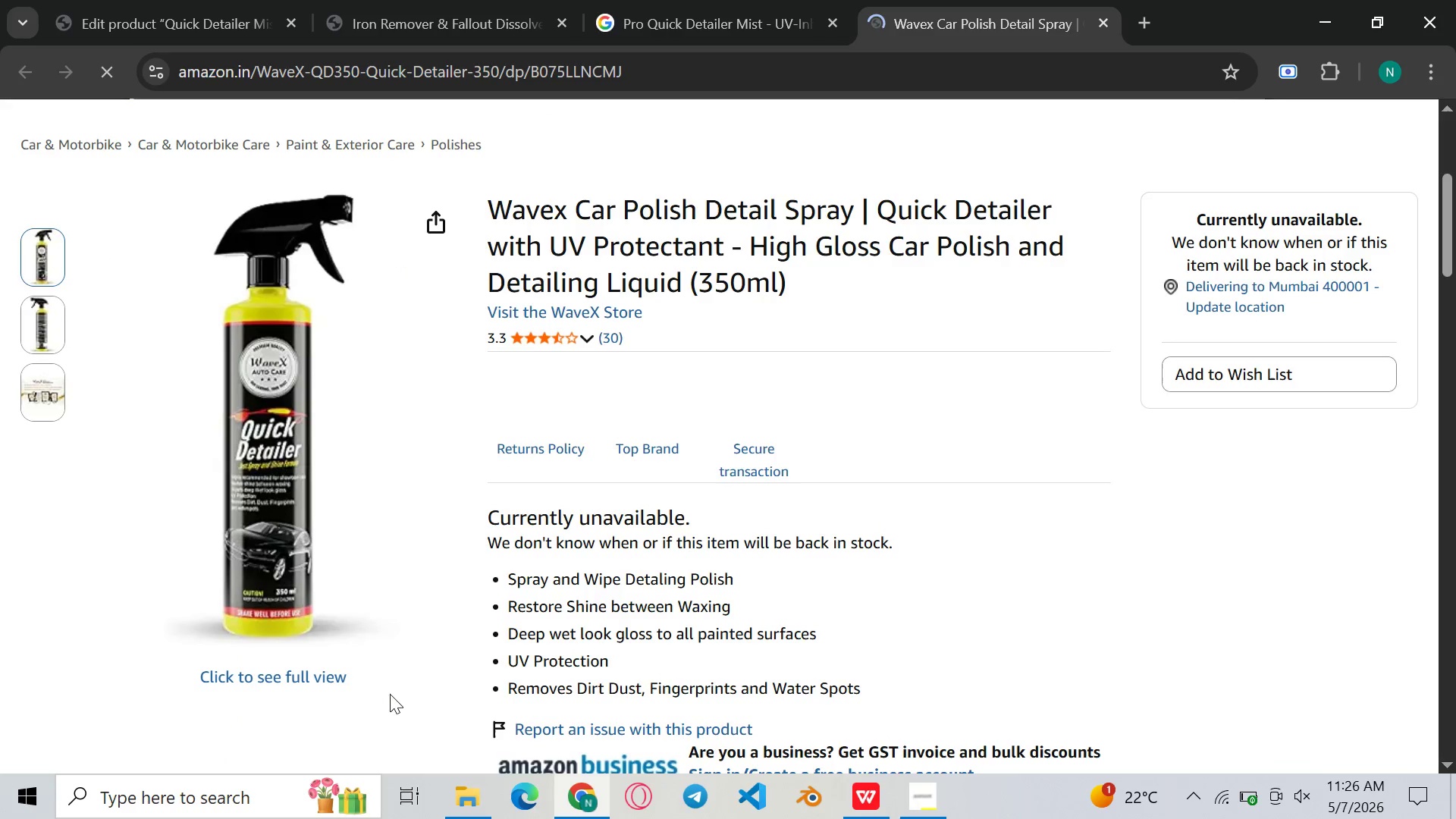 
wait(5.2)
 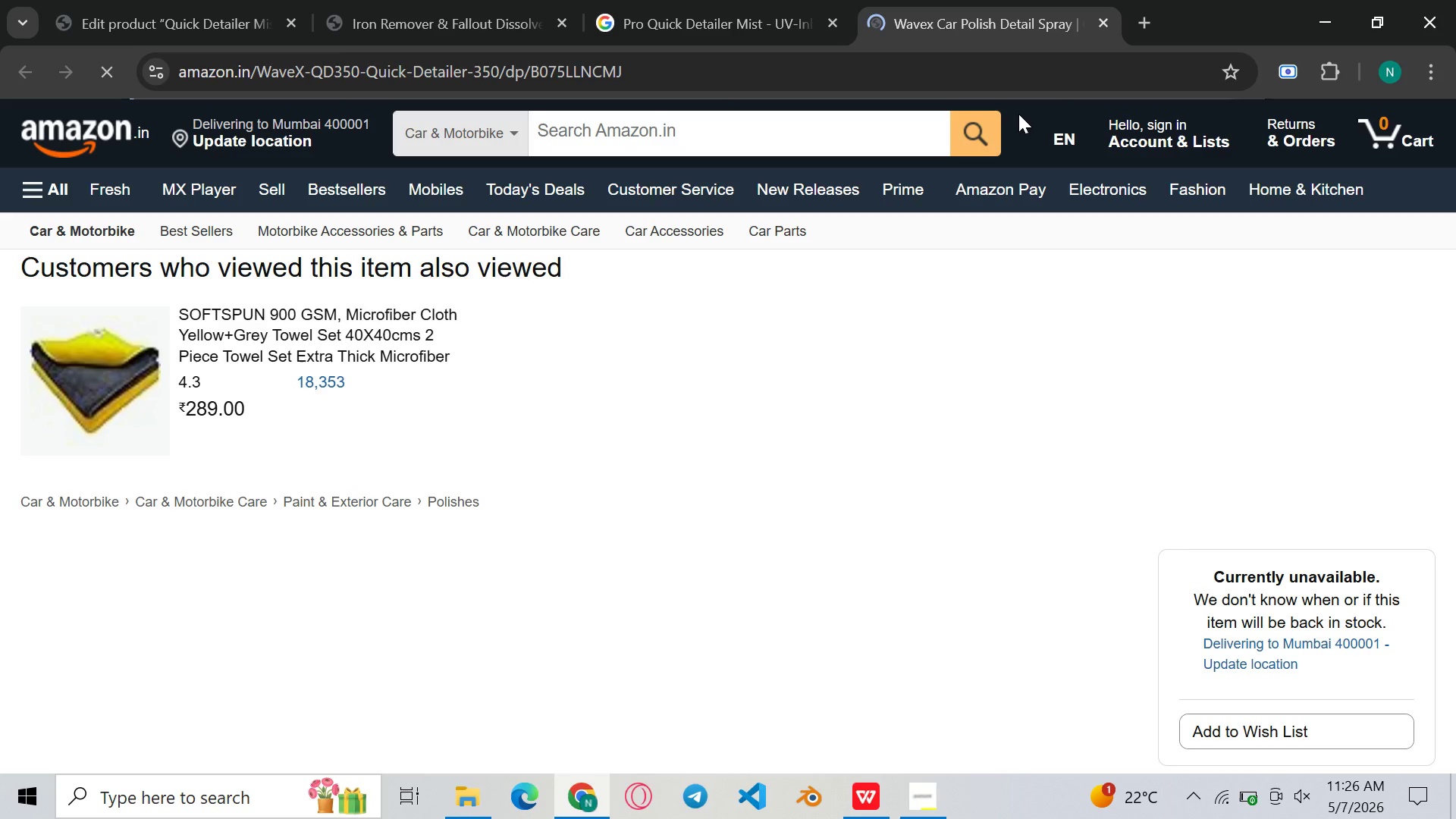 
left_click([307, 673])
 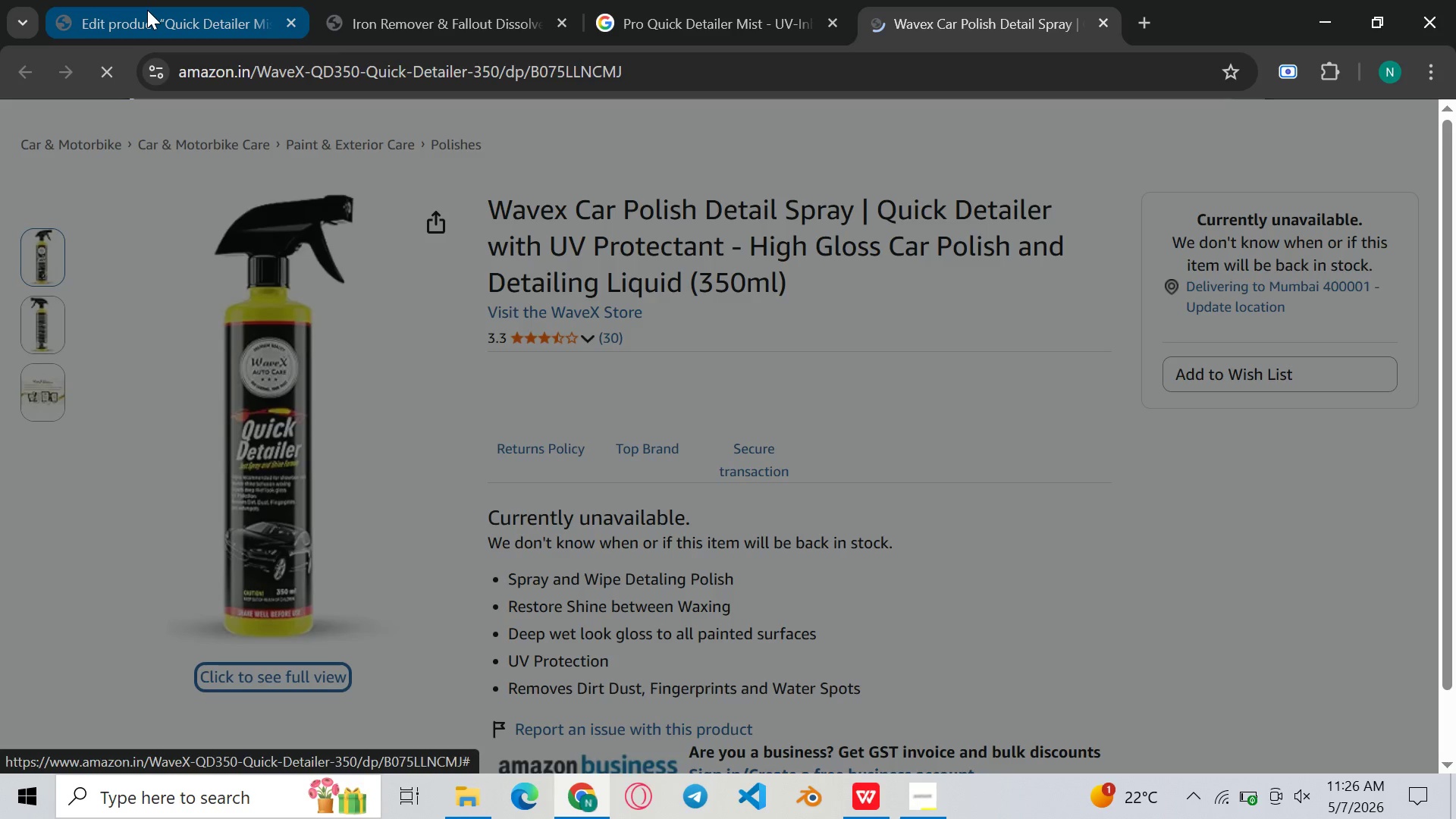 
left_click([147, 10])
 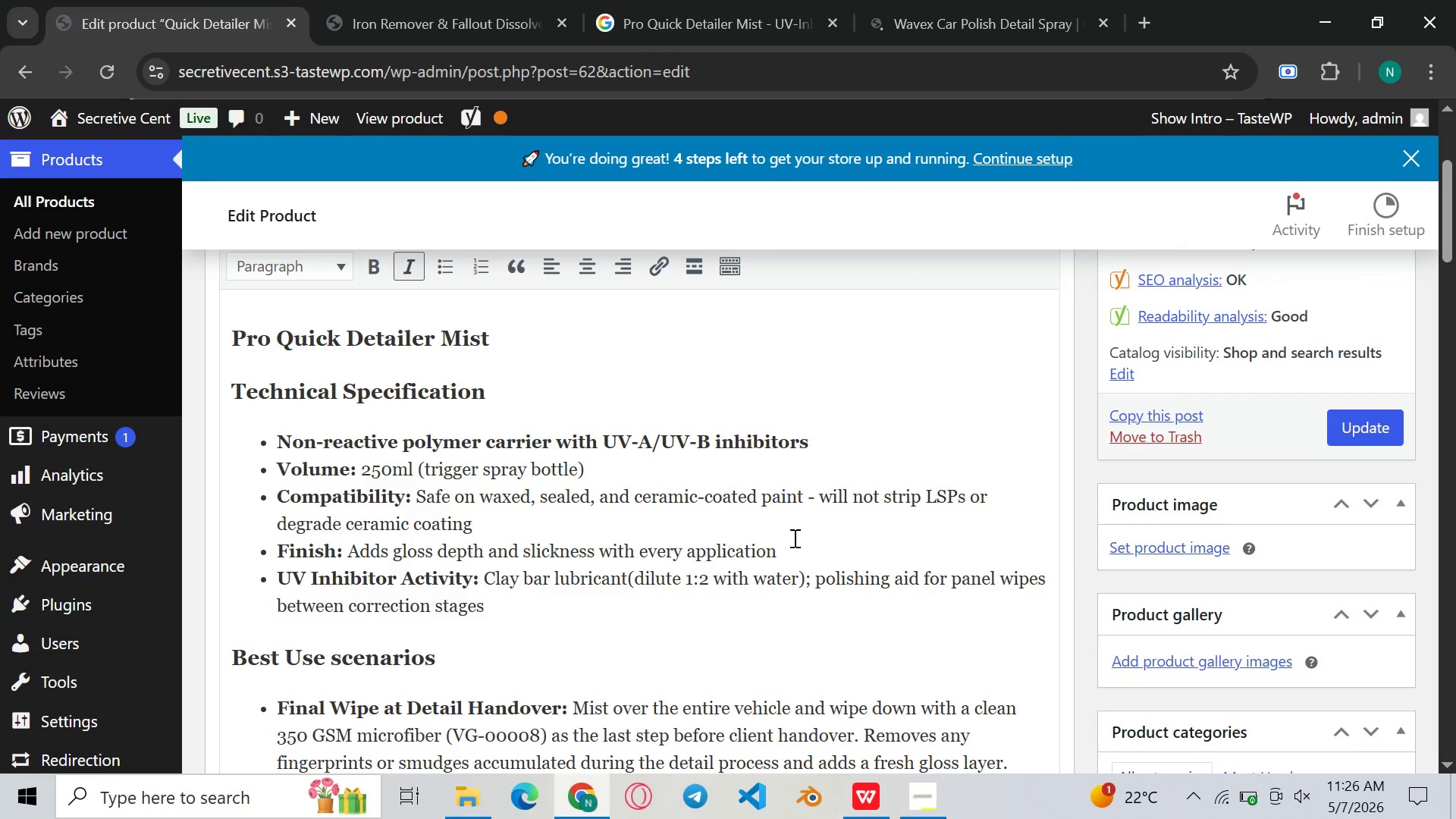 
left_click([812, 526])
 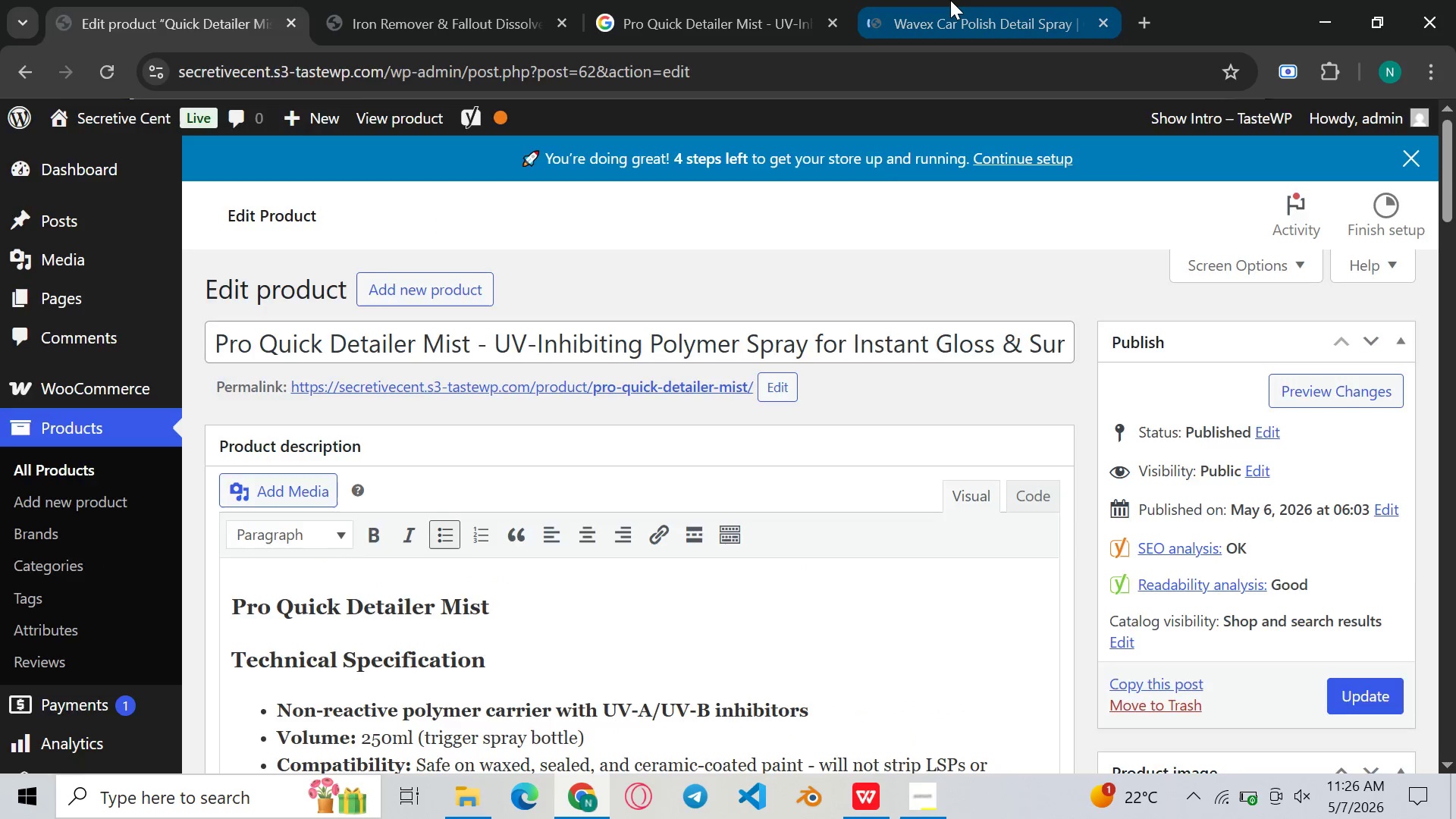 
left_click([950, 0])
 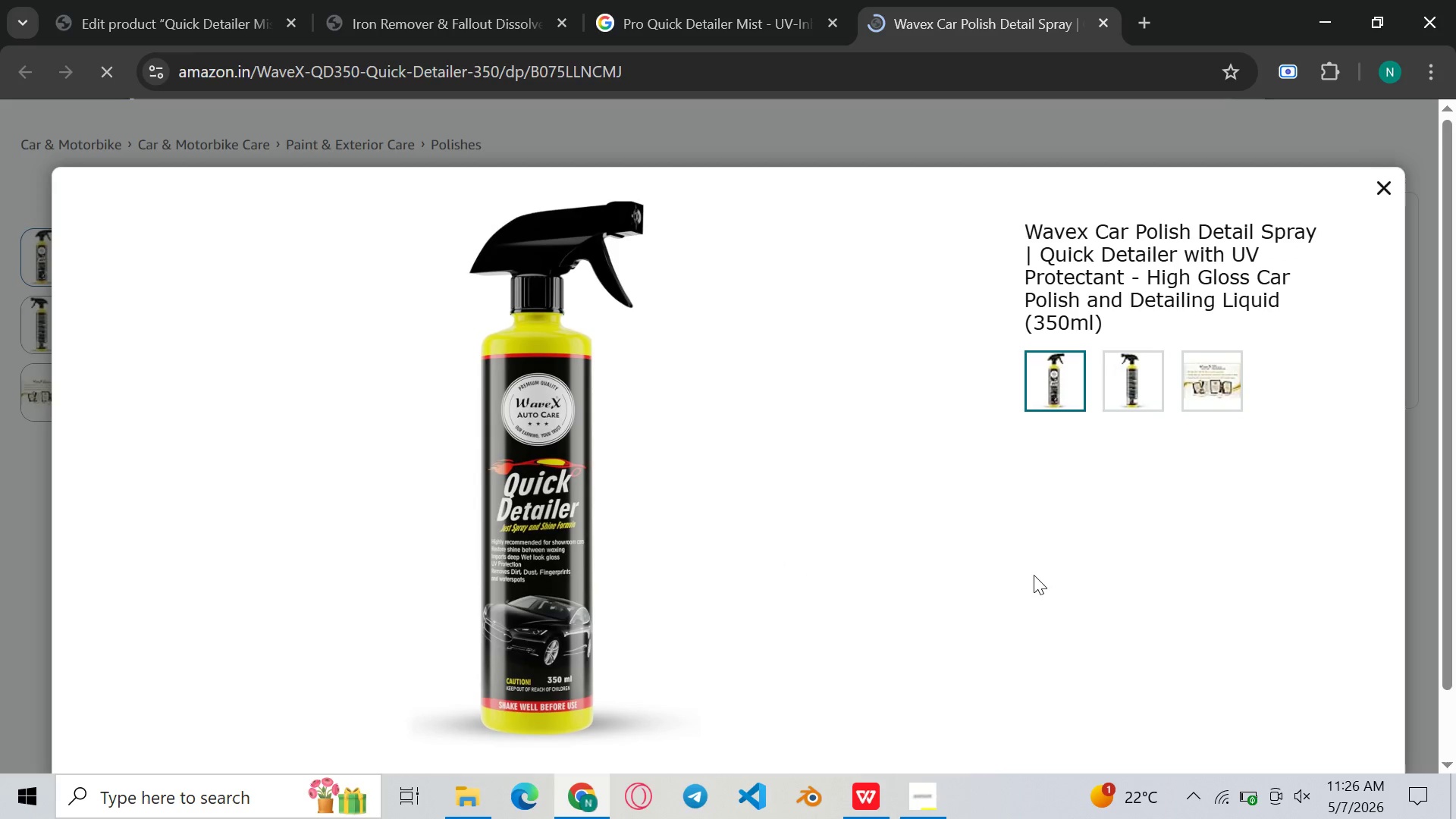 
key(Meta+Shift+ShiftLeft)
 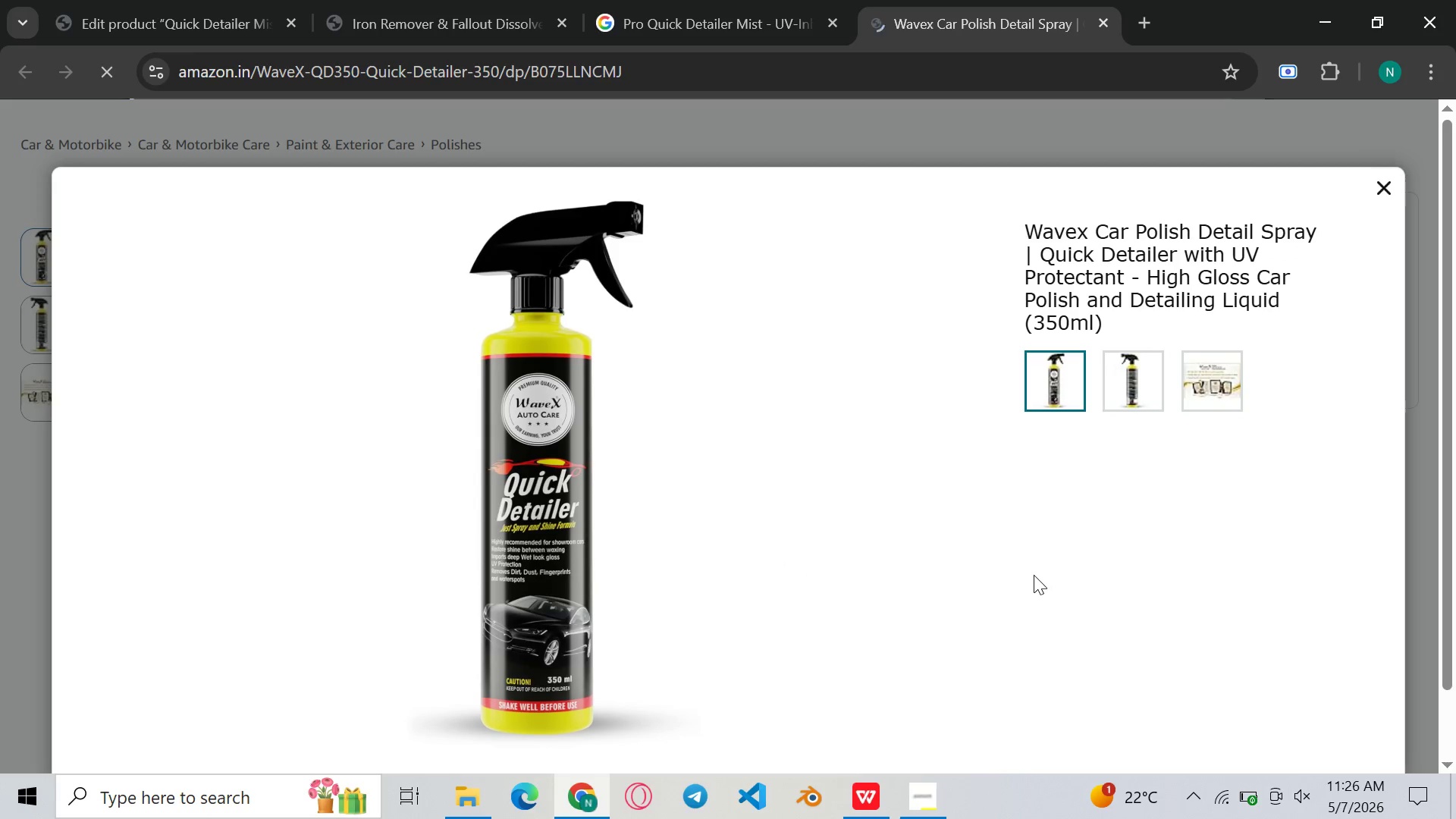 
key(Meta+Shift+S)
 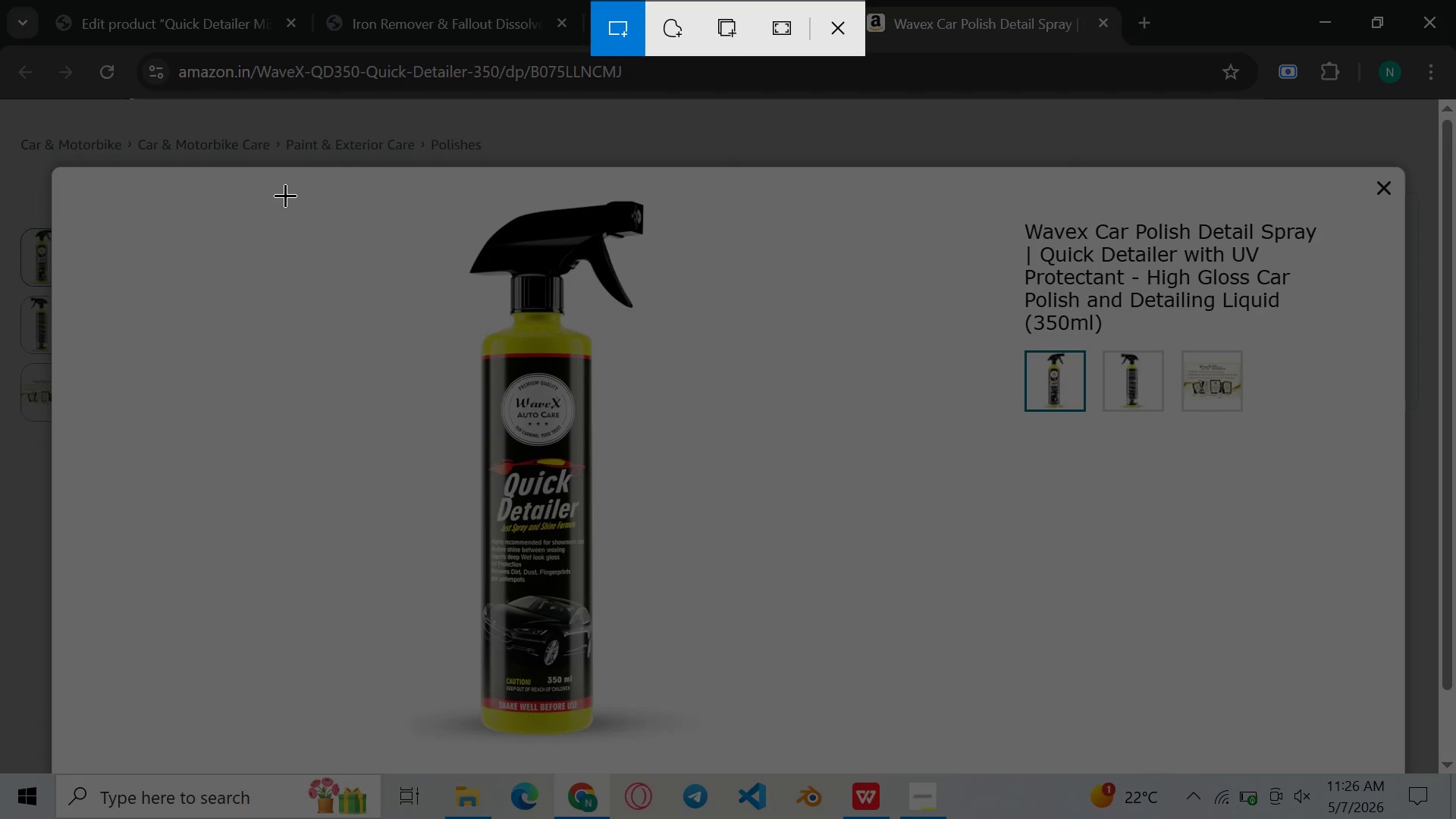 
left_click_drag(start_coordinate=[314, 193], to_coordinate=[315, 197])
 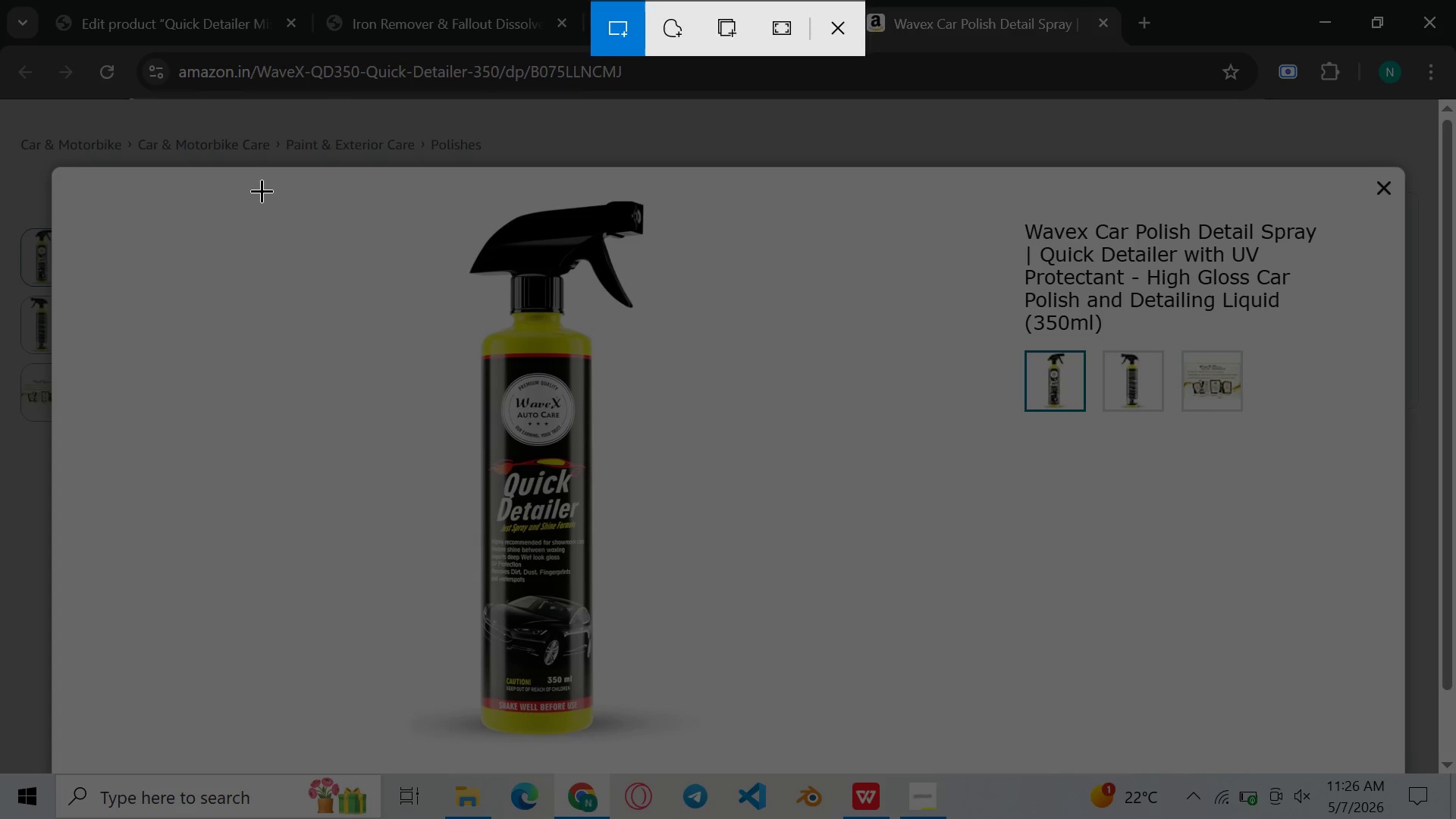 
left_click_drag(start_coordinate=[262, 190], to_coordinate=[828, 759])
 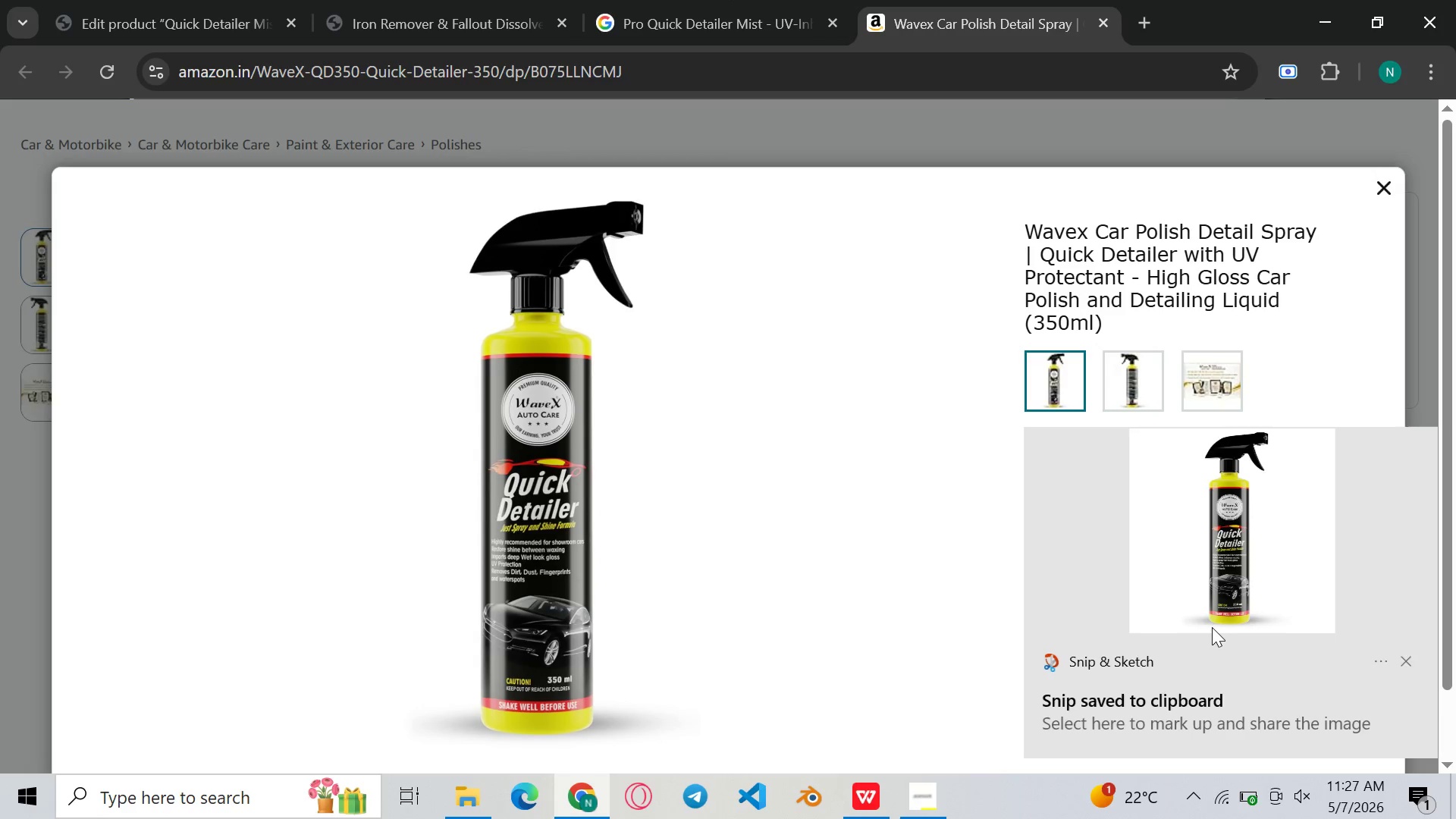 
double_click([1271, 569])
 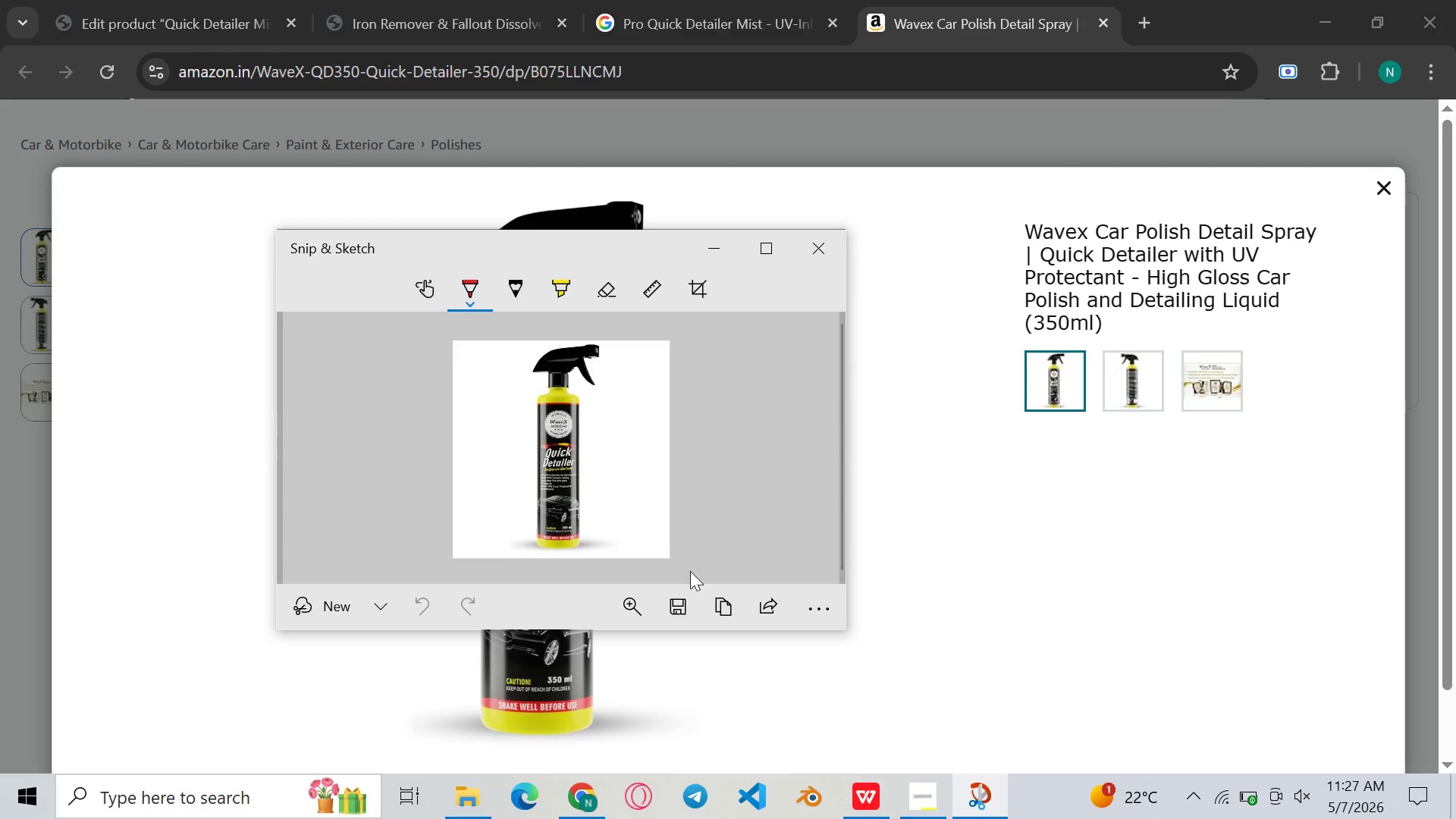 
left_click([682, 600])
 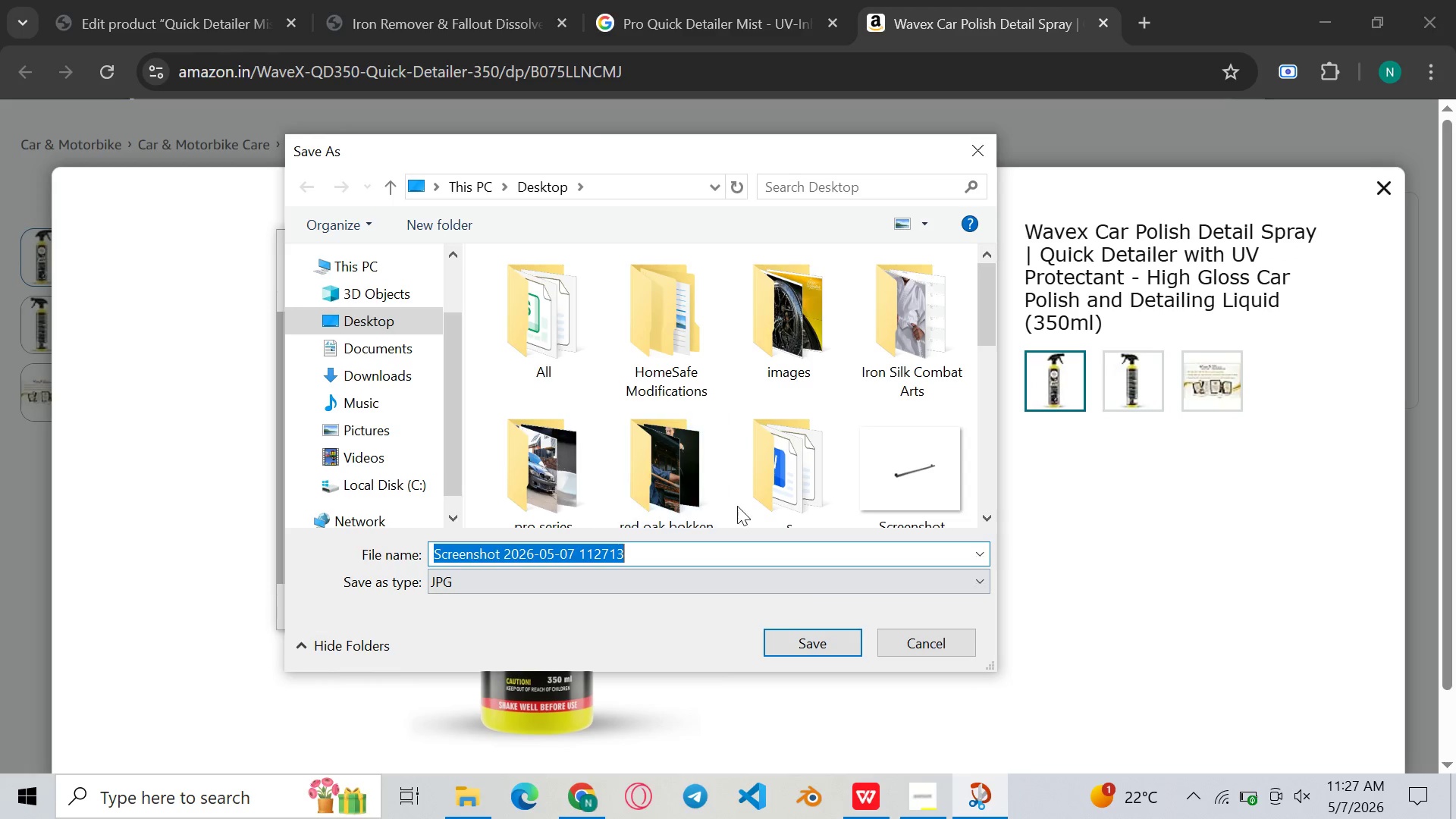 
left_click([811, 644])
 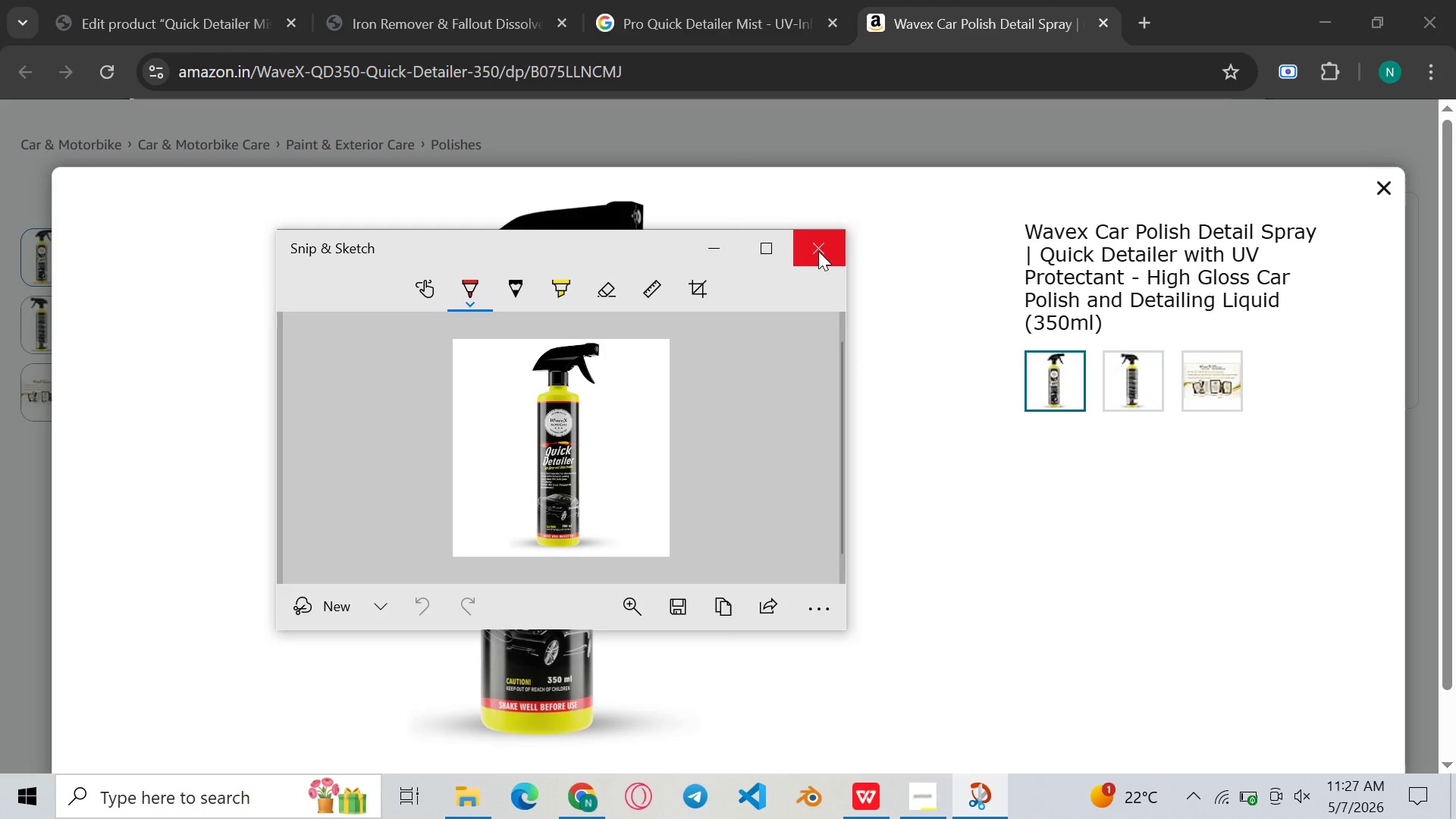 
left_click([818, 251])
 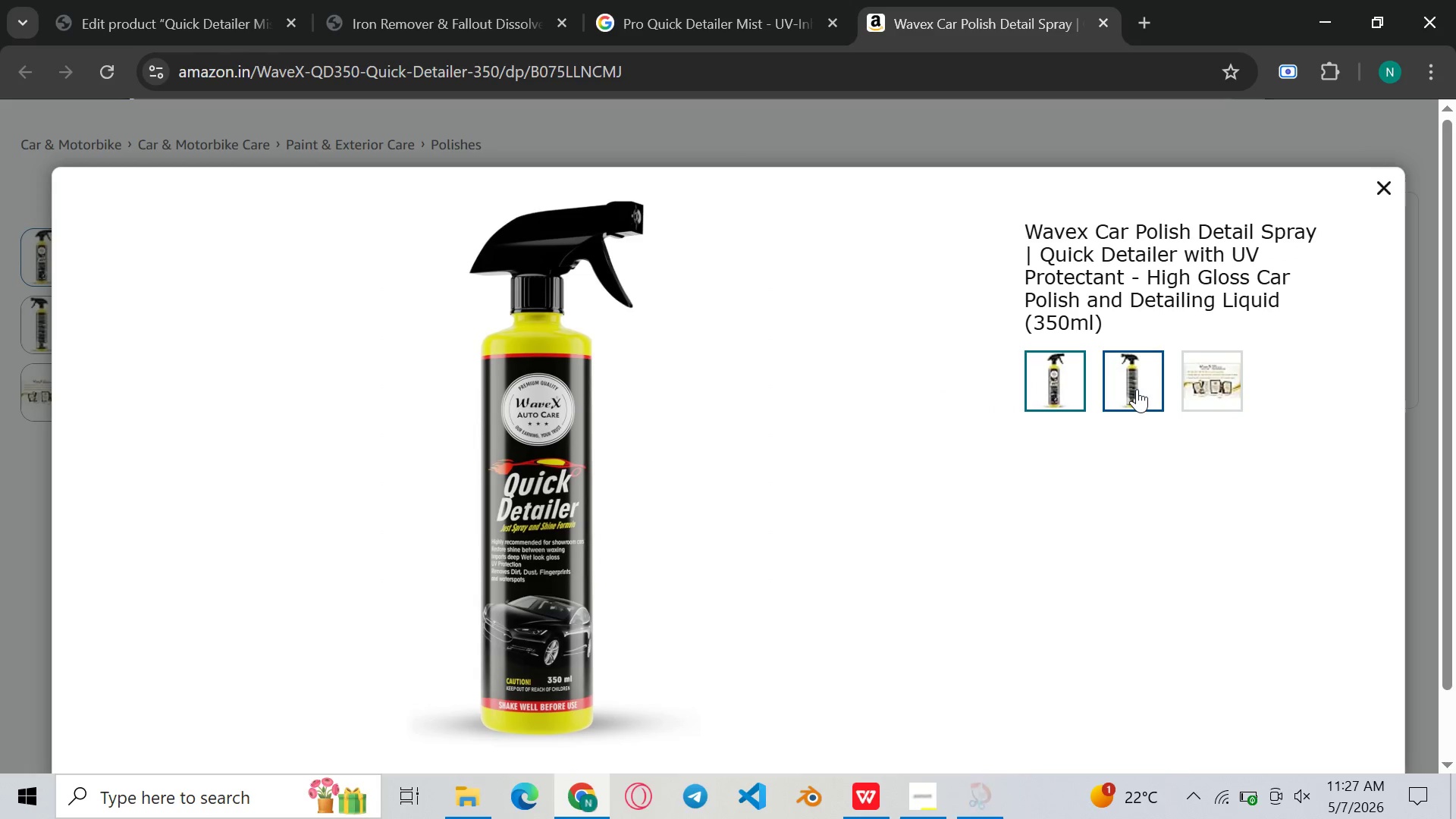 
left_click([1137, 389])
 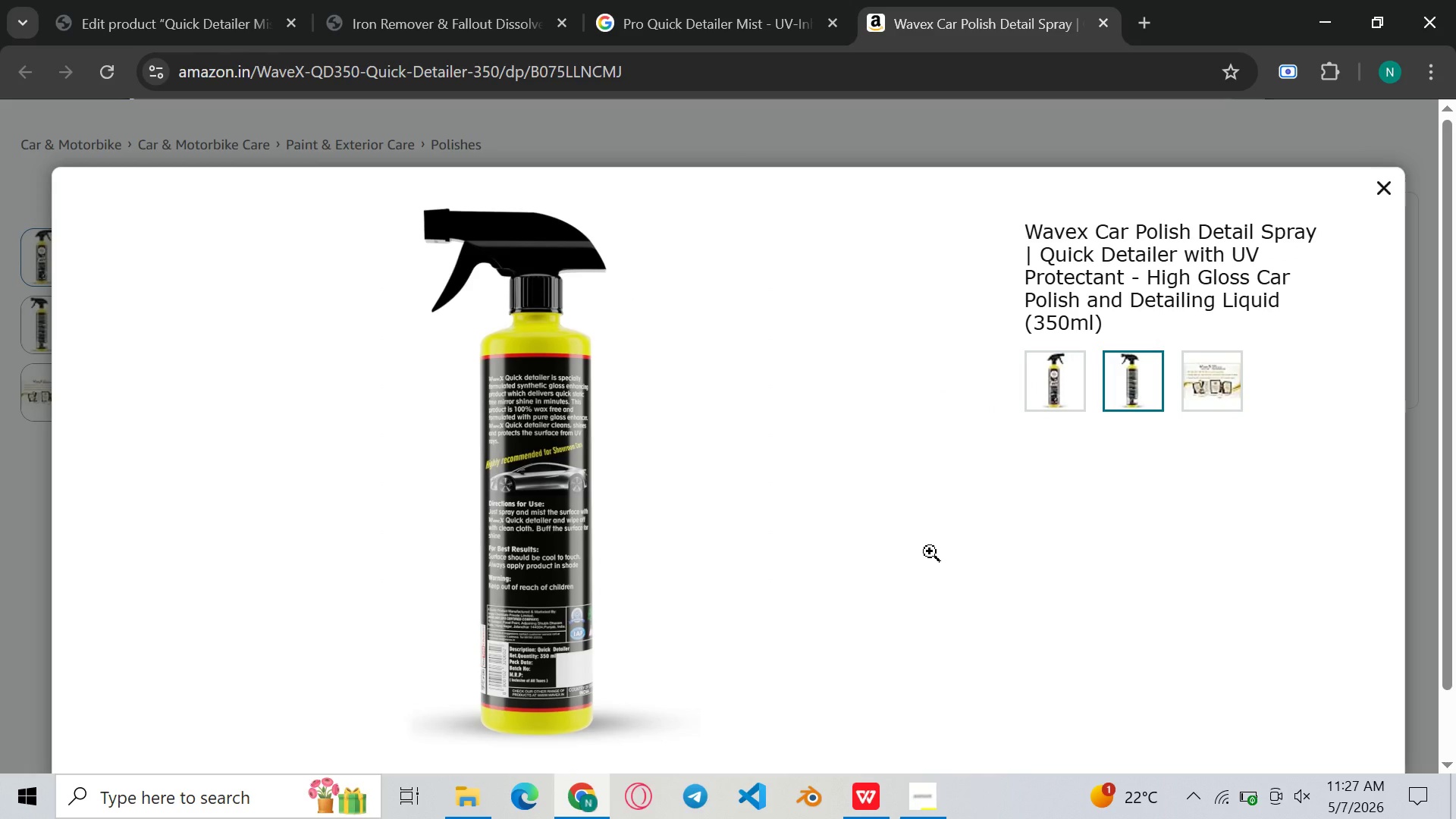 
key(Meta+Shift+ShiftLeft)
 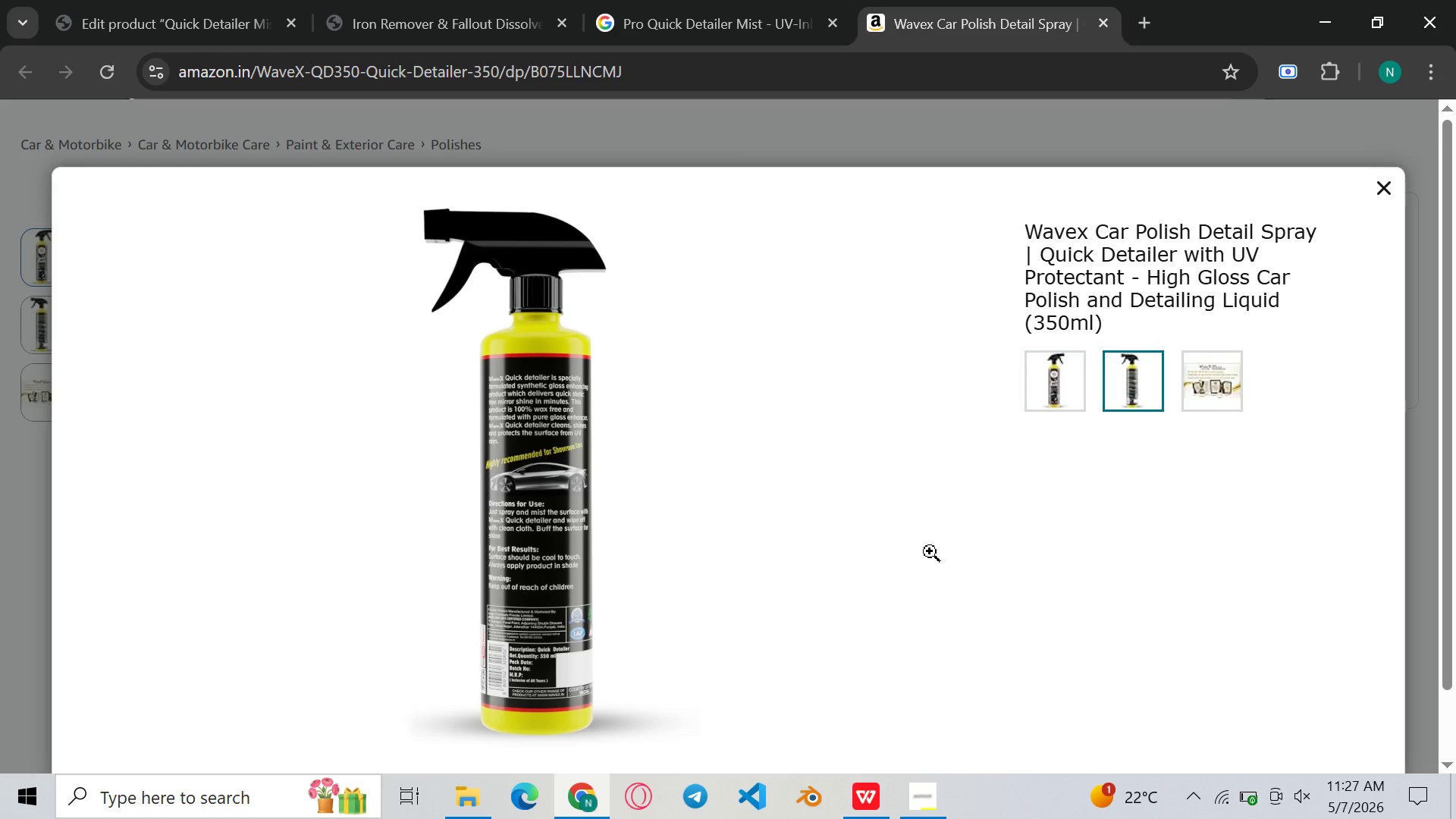 
key(Meta+Shift+S)
 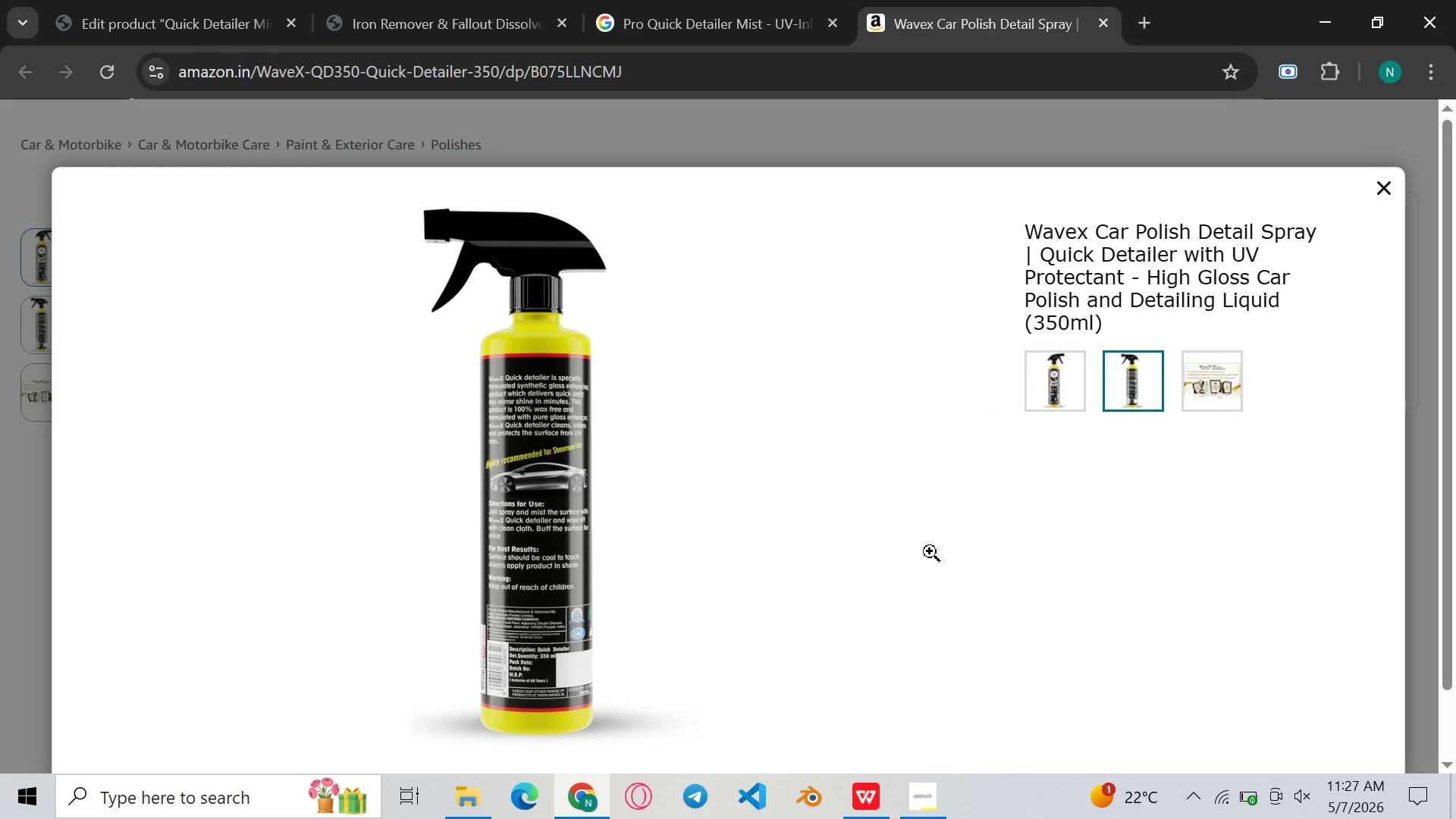 
left_click([930, 551])
 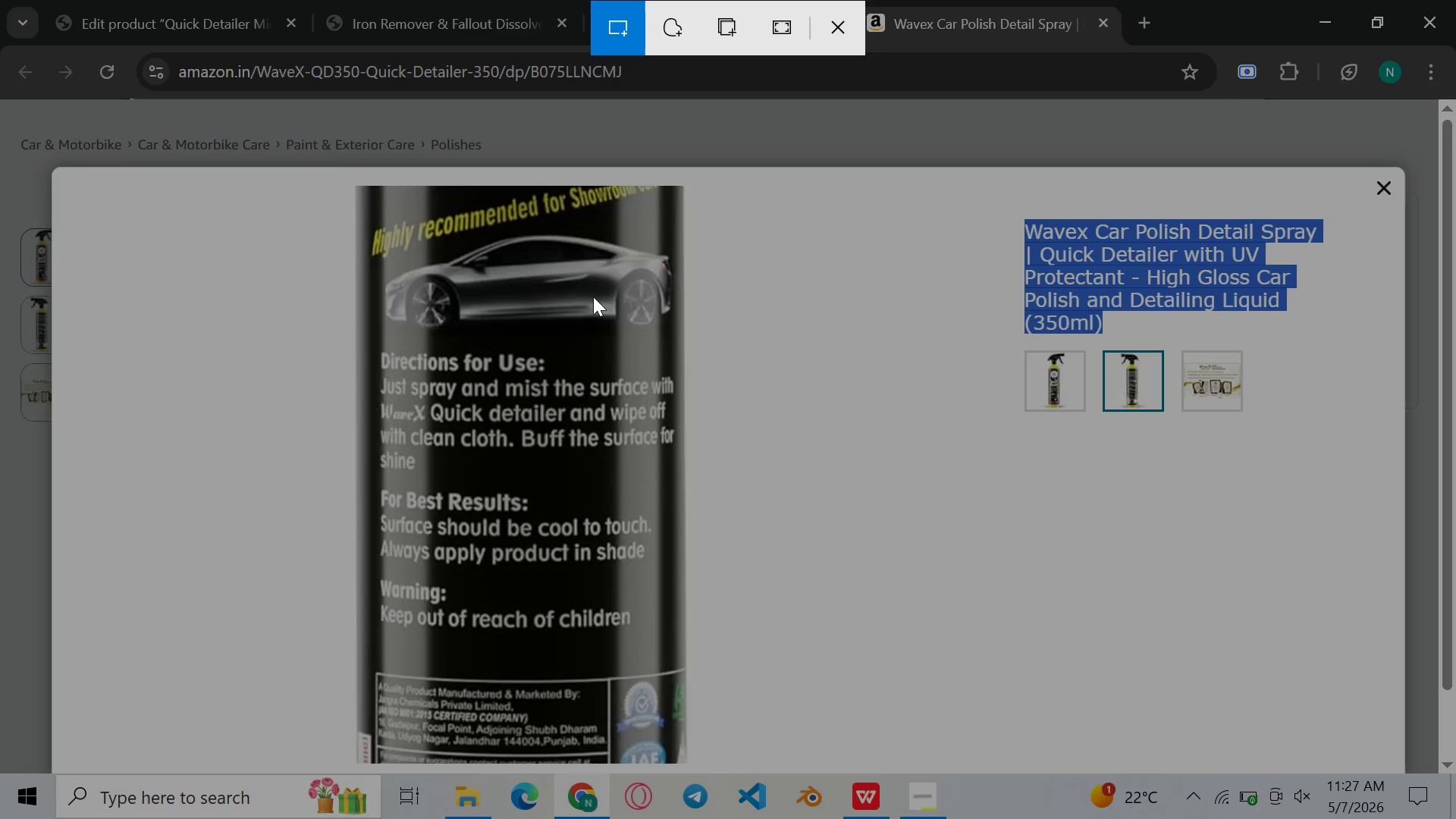 
left_click([964, 510])
 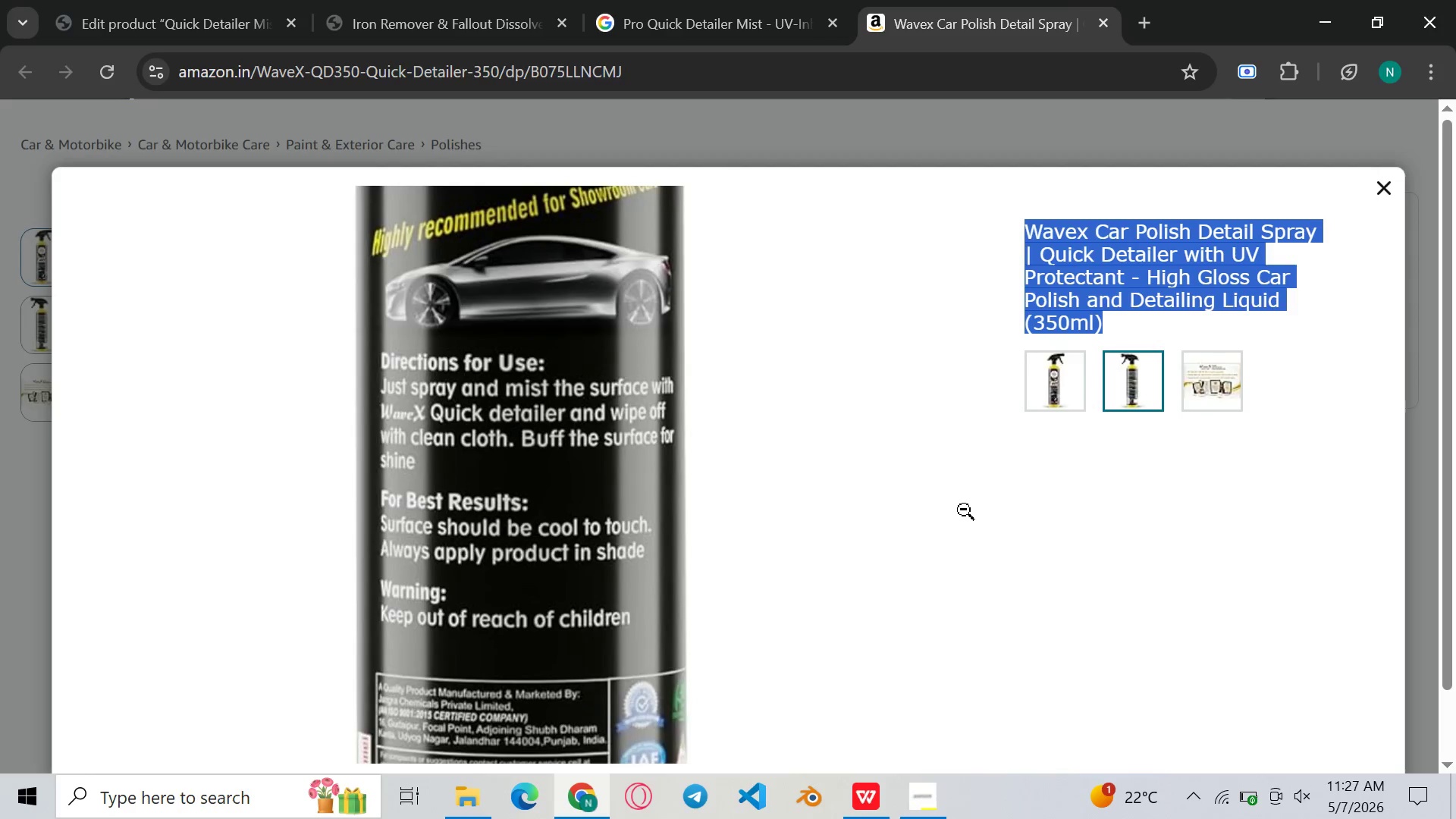 
left_click([964, 510])
 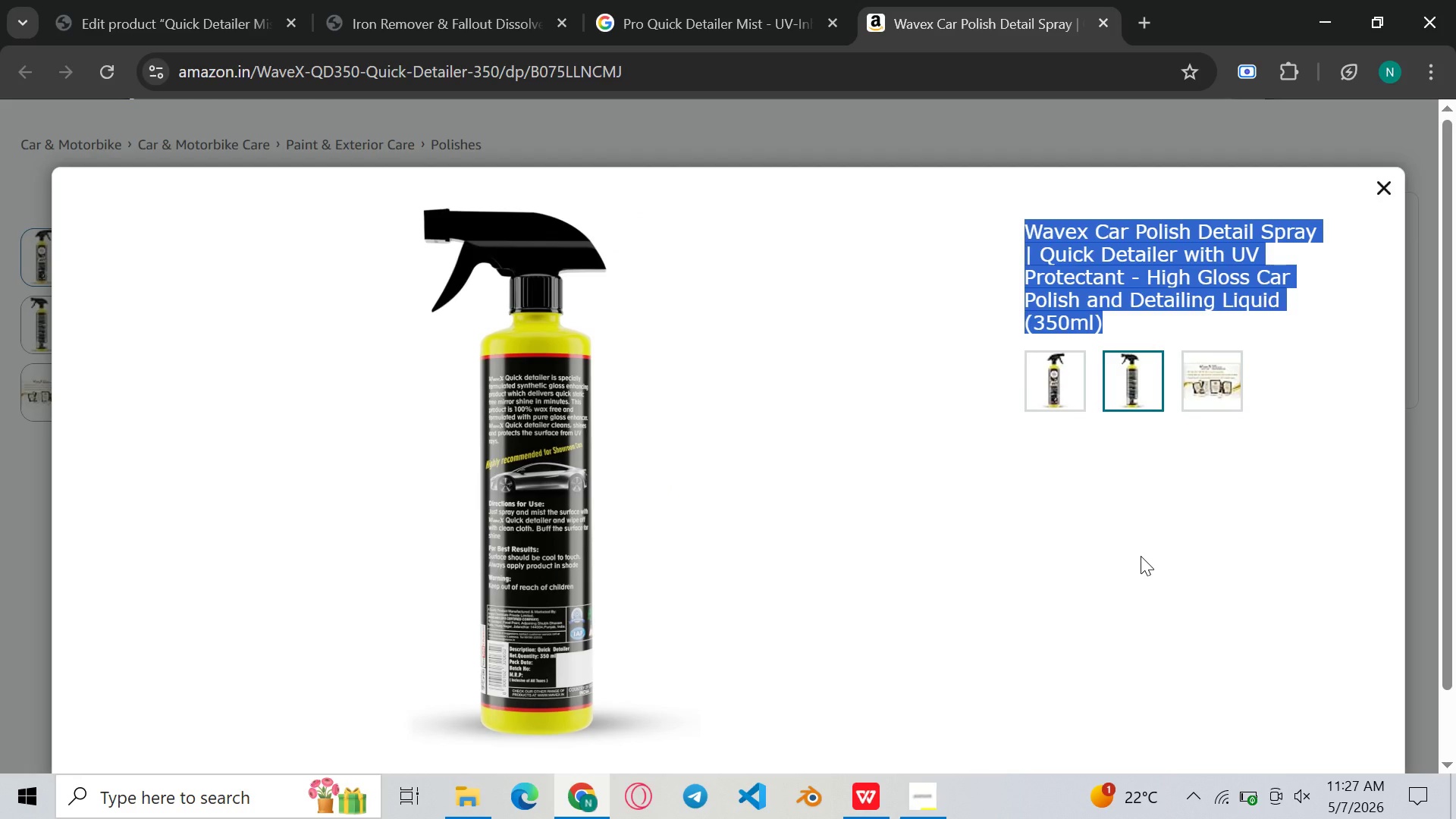 
key(Meta+Shift+ShiftLeft)
 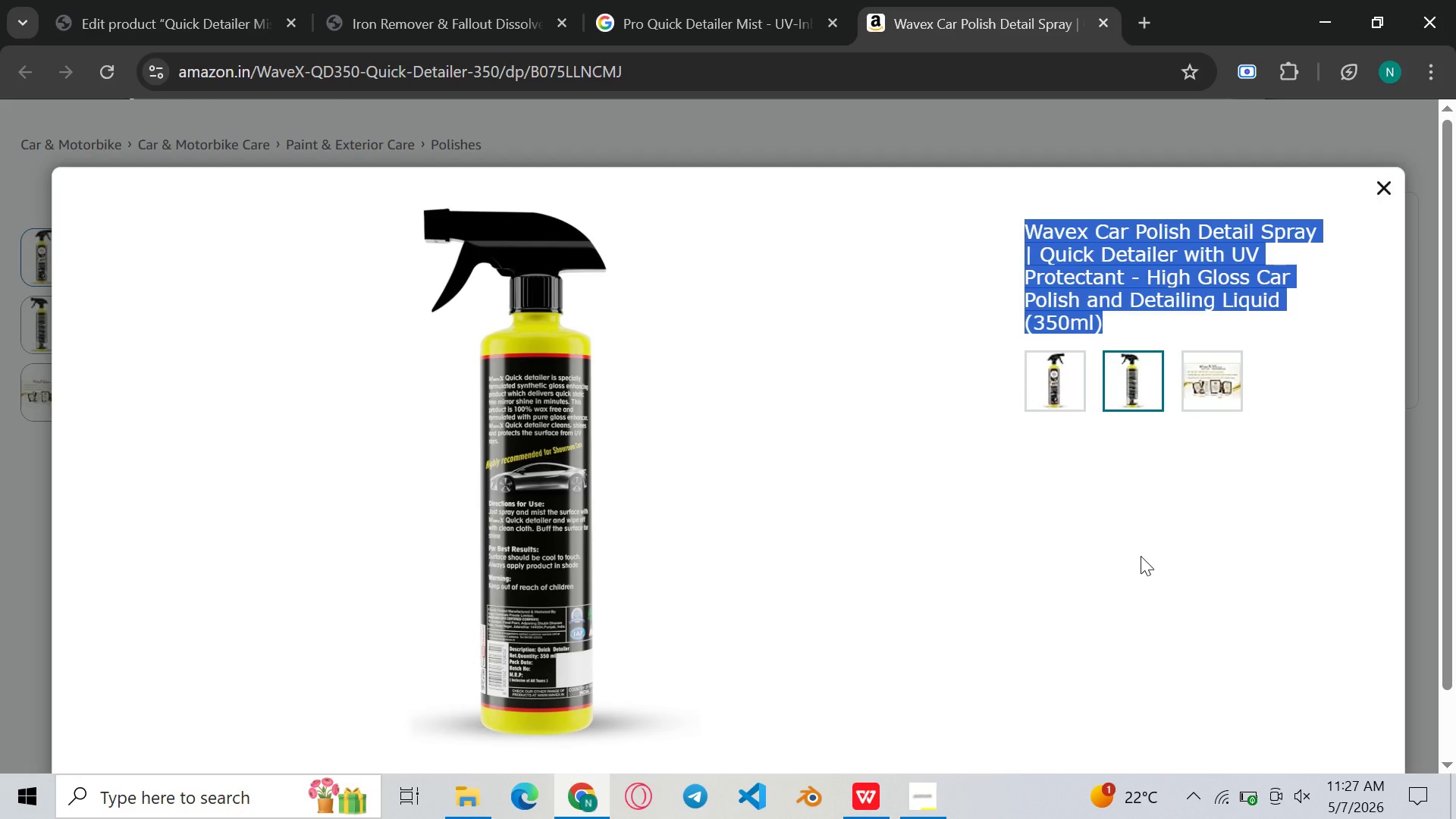 
key(Meta+Shift+S)
 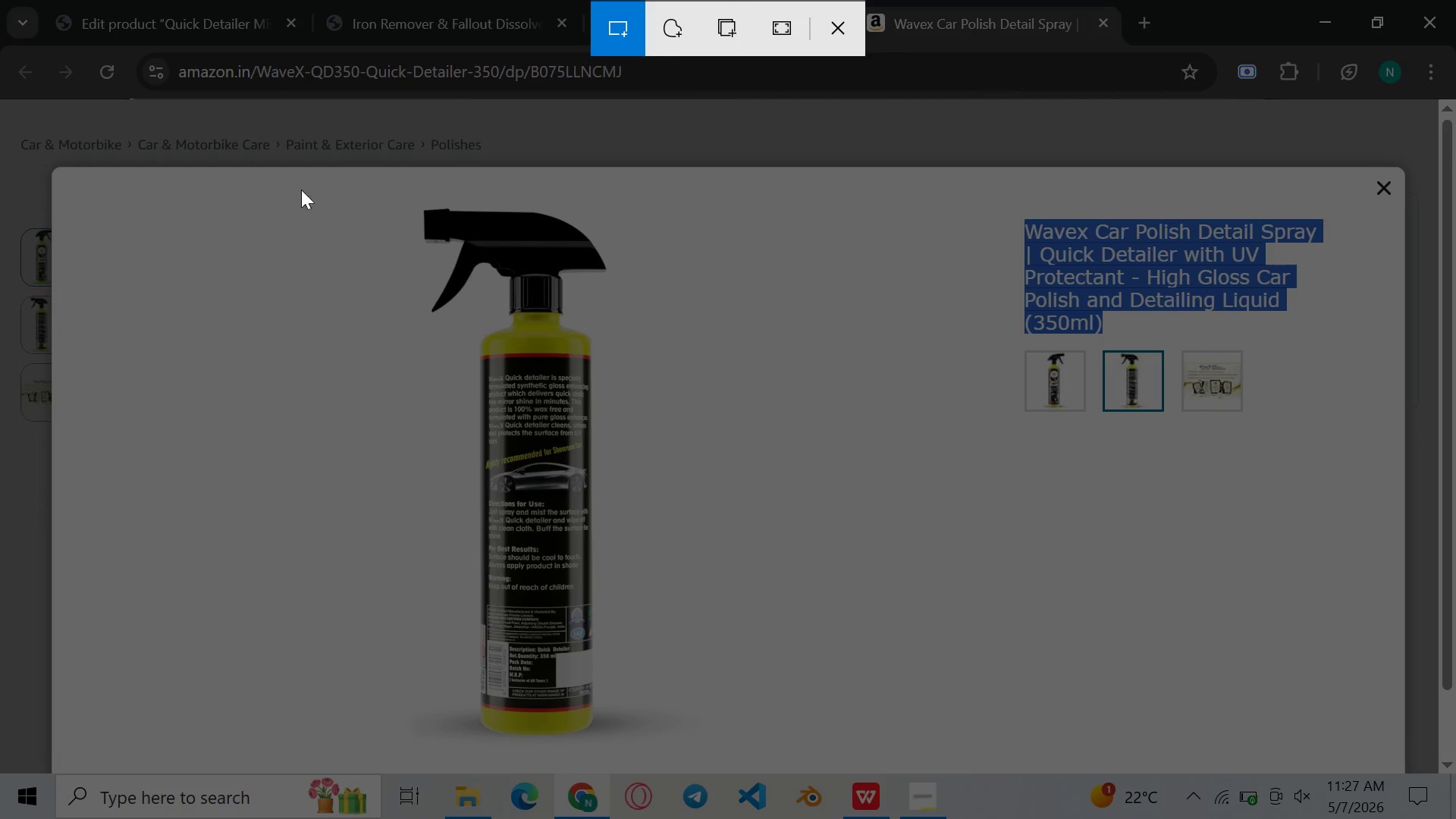 
left_click_drag(start_coordinate=[299, 190], to_coordinate=[774, 743])
 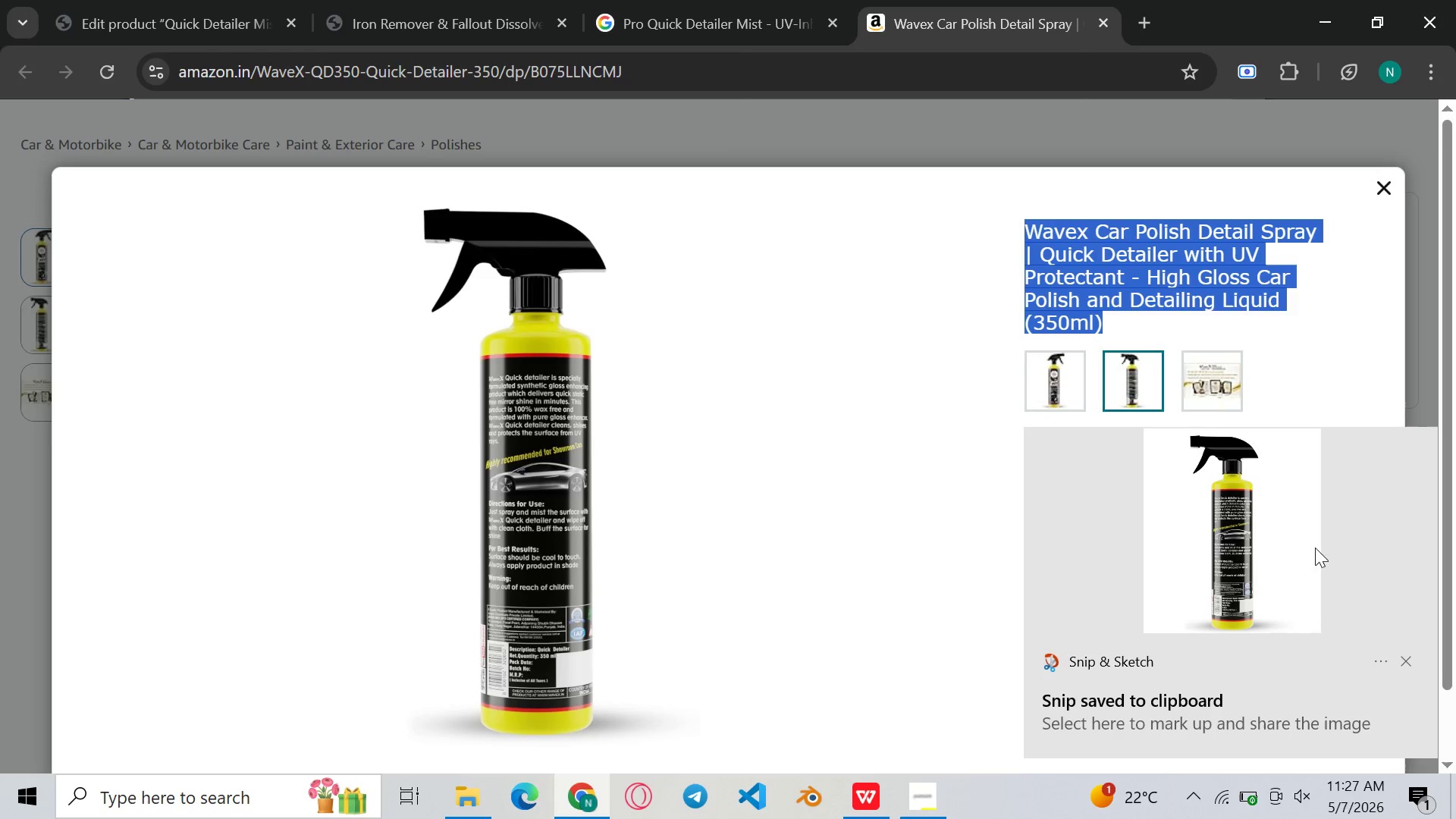 
double_click([1301, 551])
 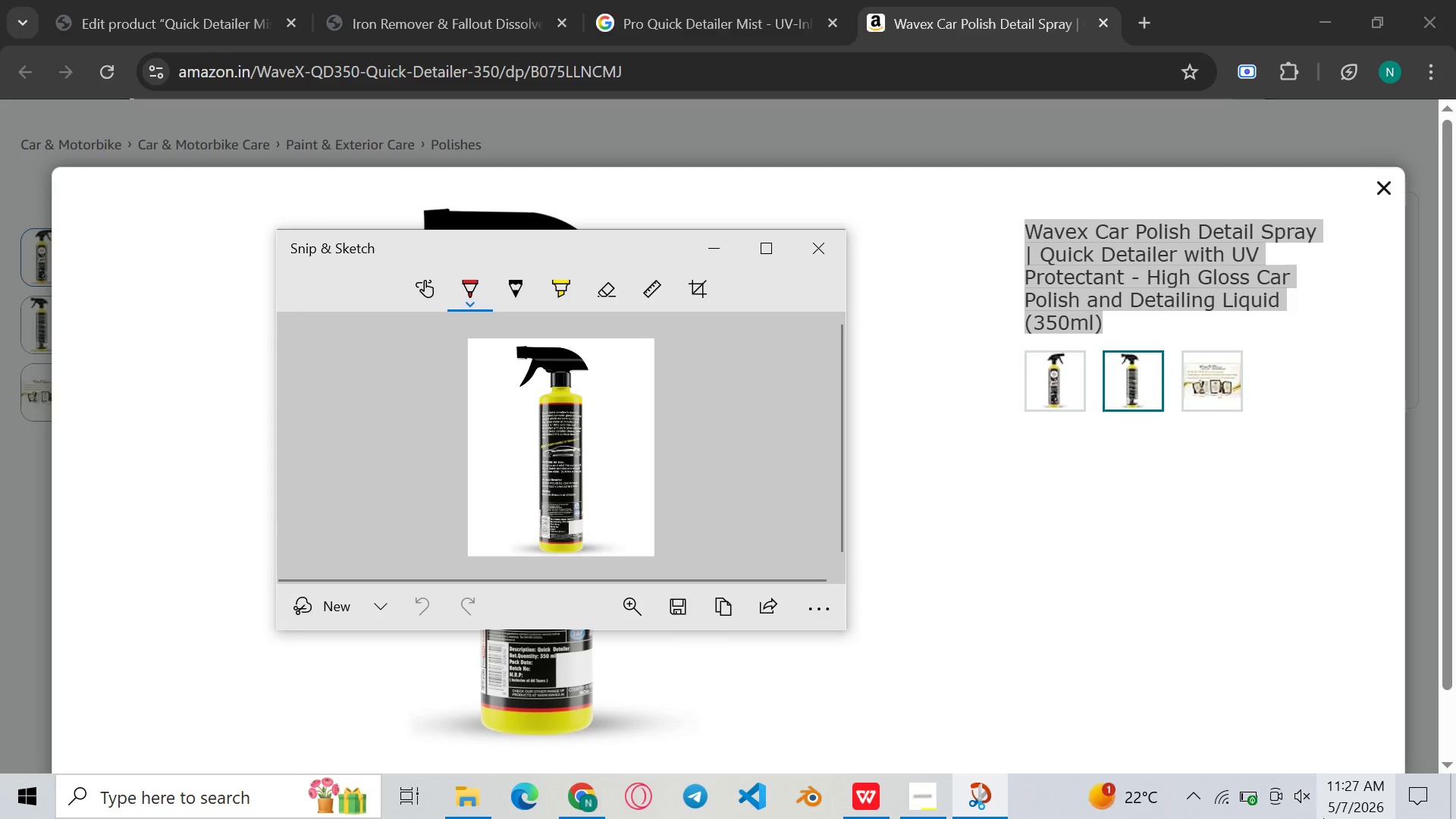 
left_click([1253, 795])
 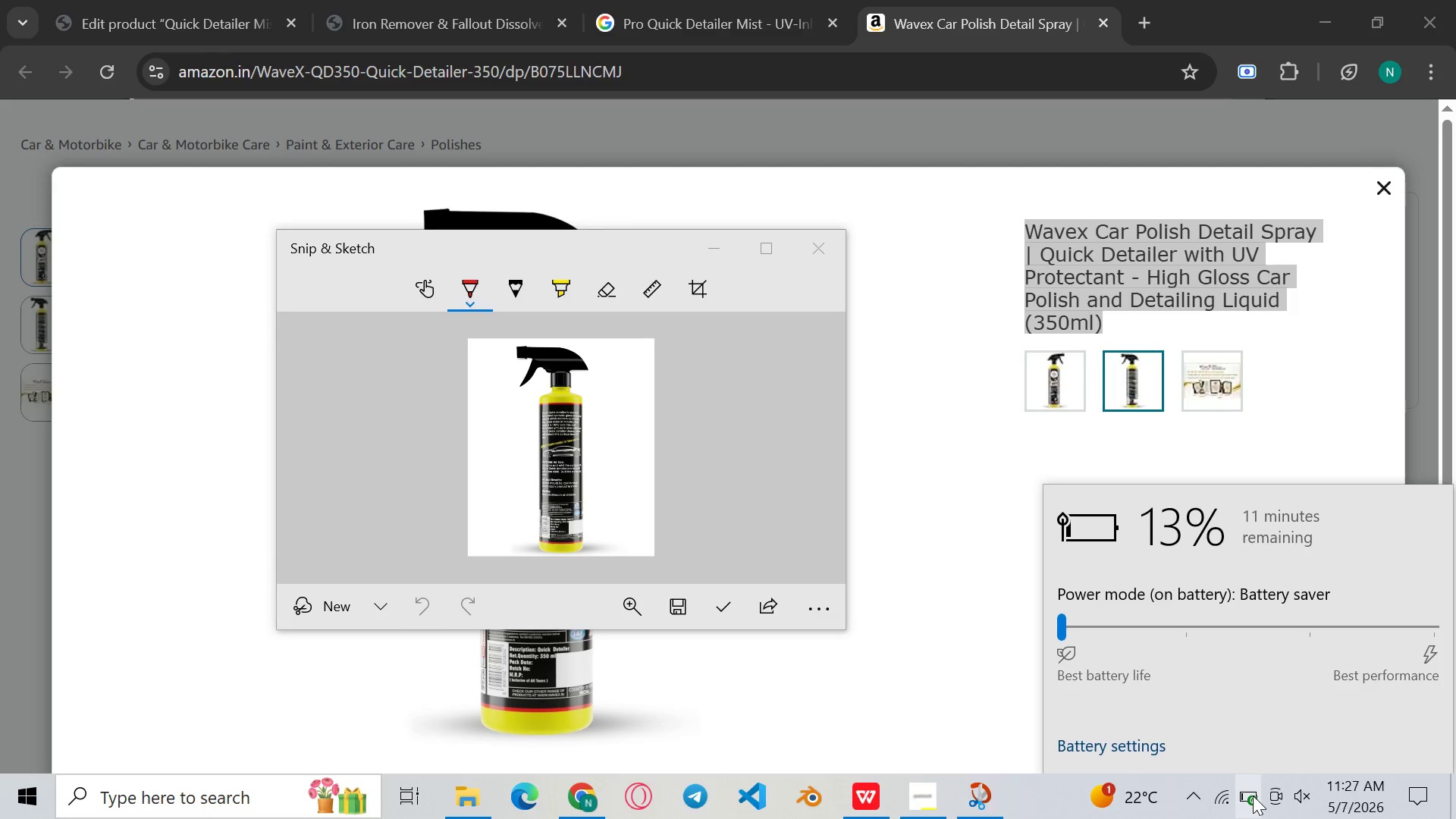 